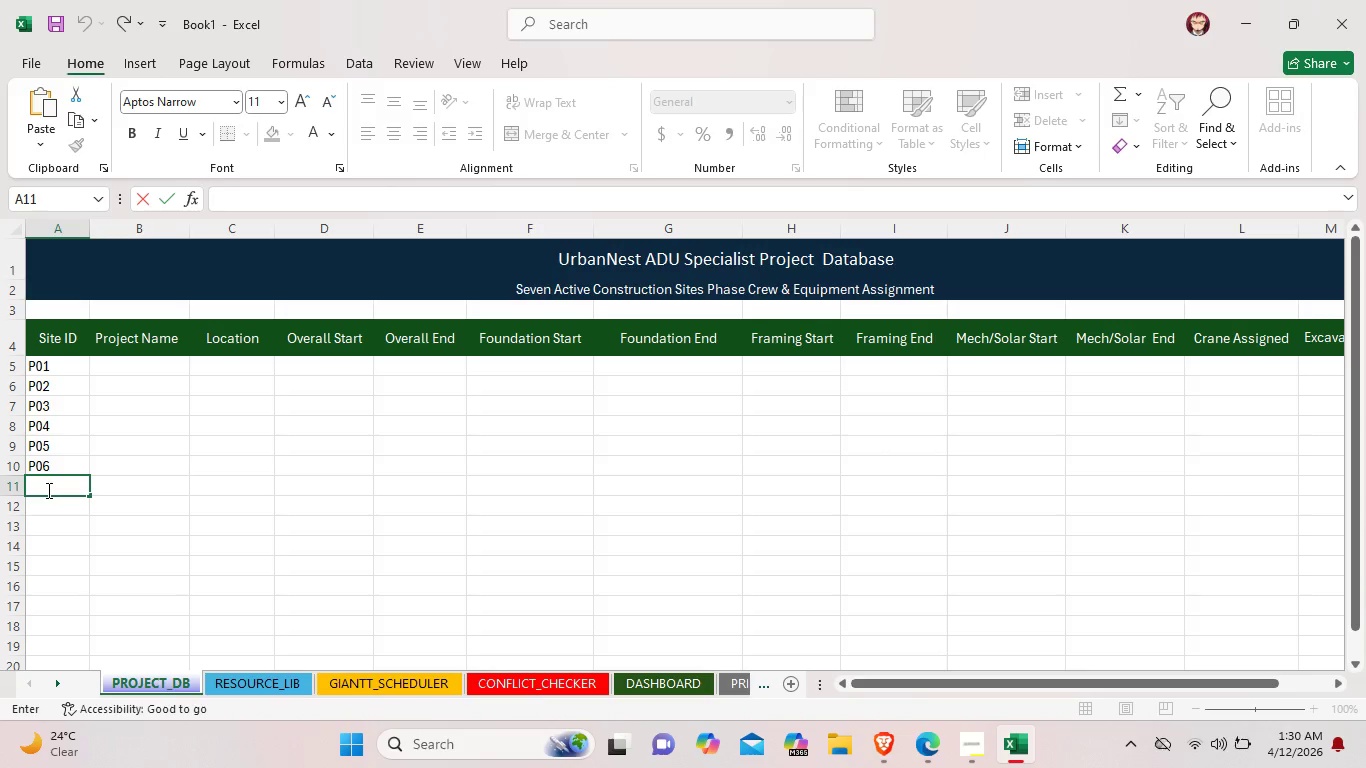 
type(P07)
 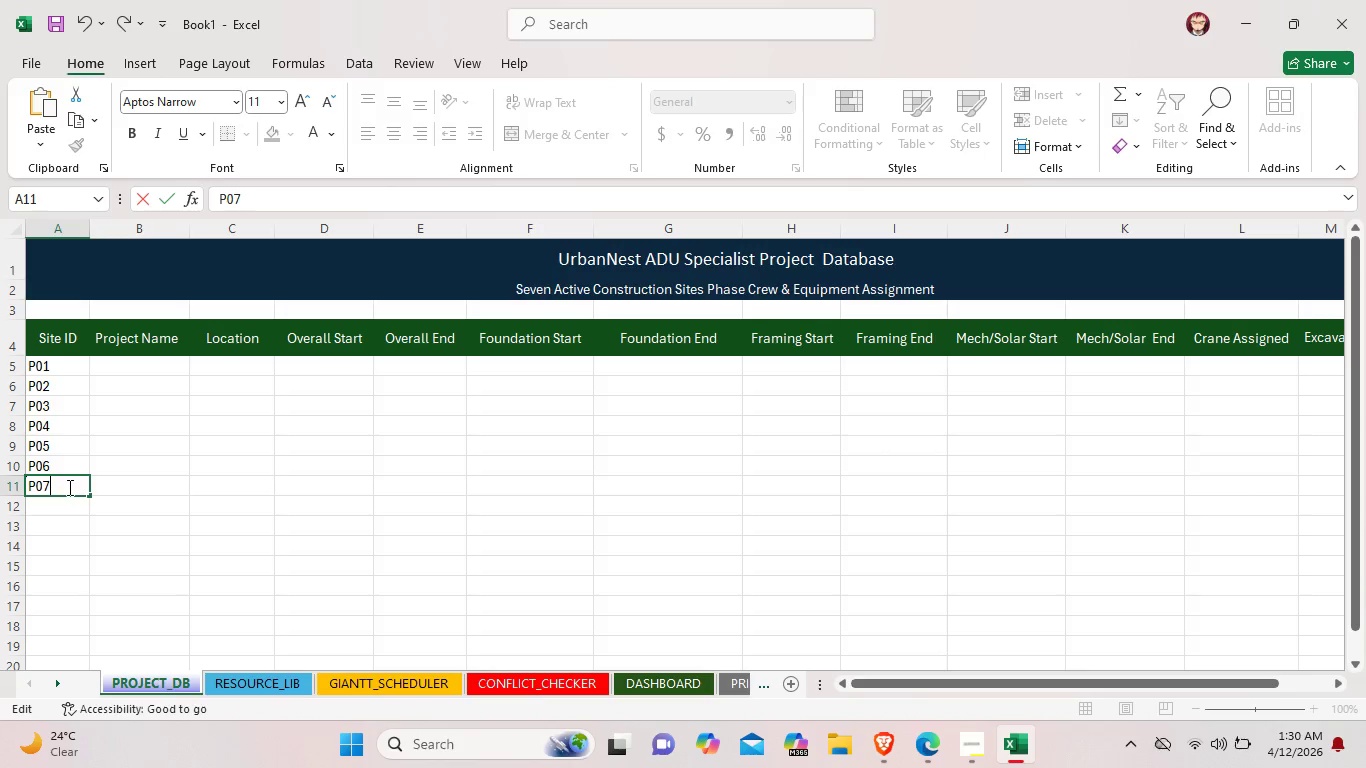 
double_click([145, 365])
 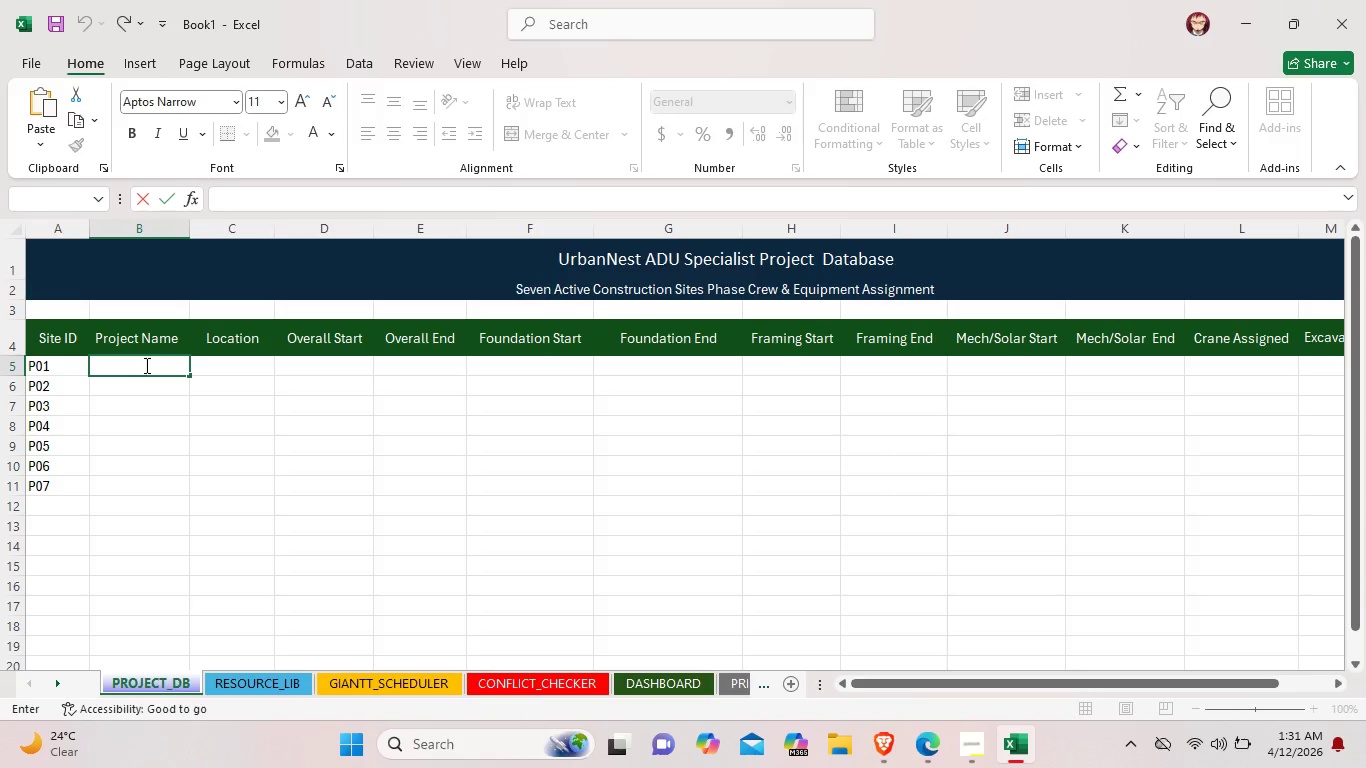 
type(The Heights ADU)
 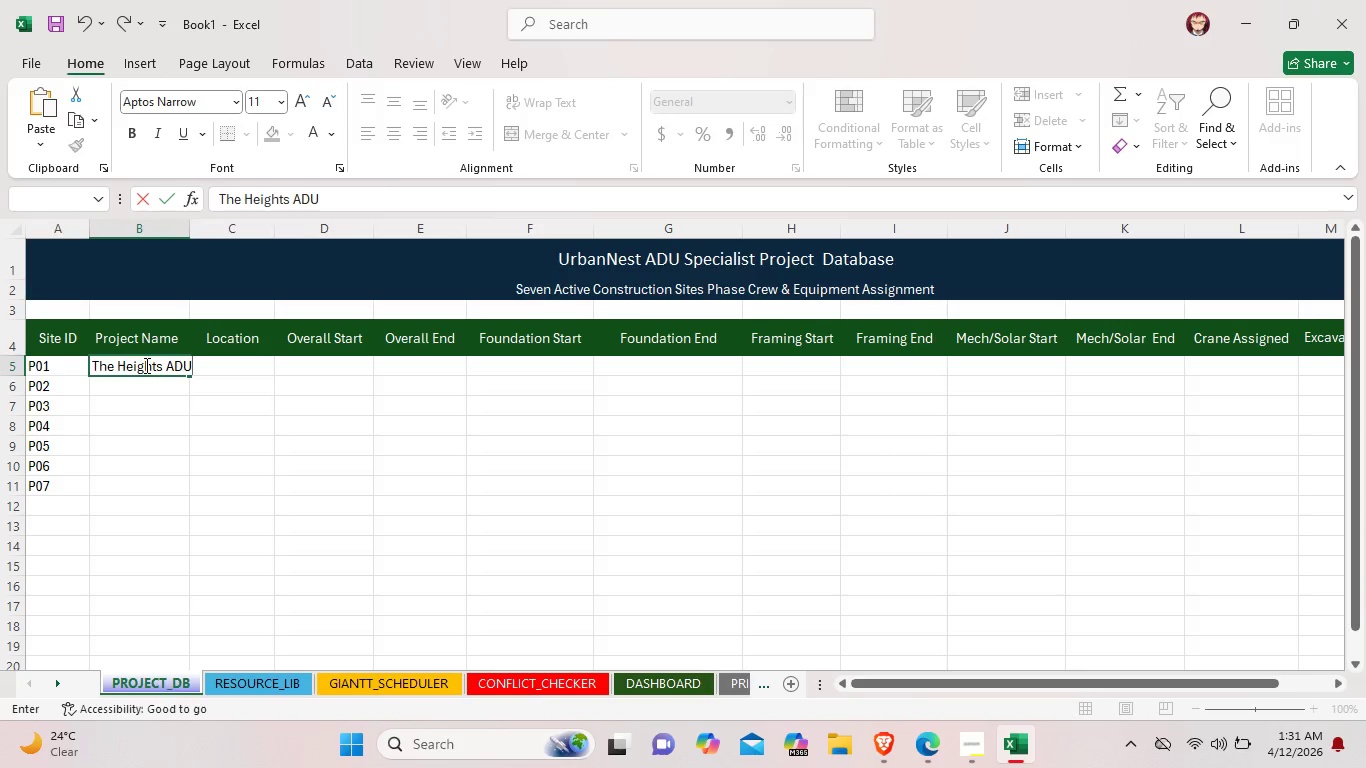 
left_click([192, 231])
 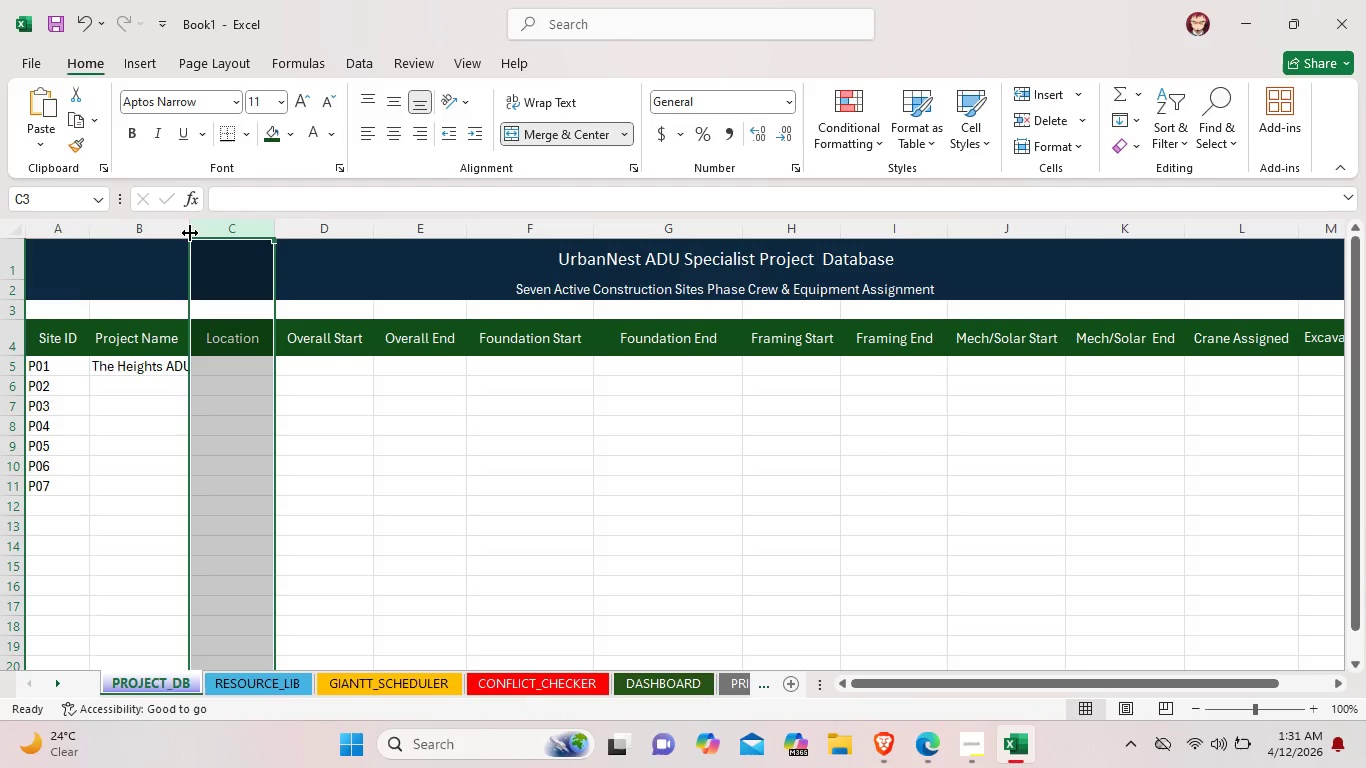 
left_click_drag(start_coordinate=[190, 233], to_coordinate=[212, 235])
 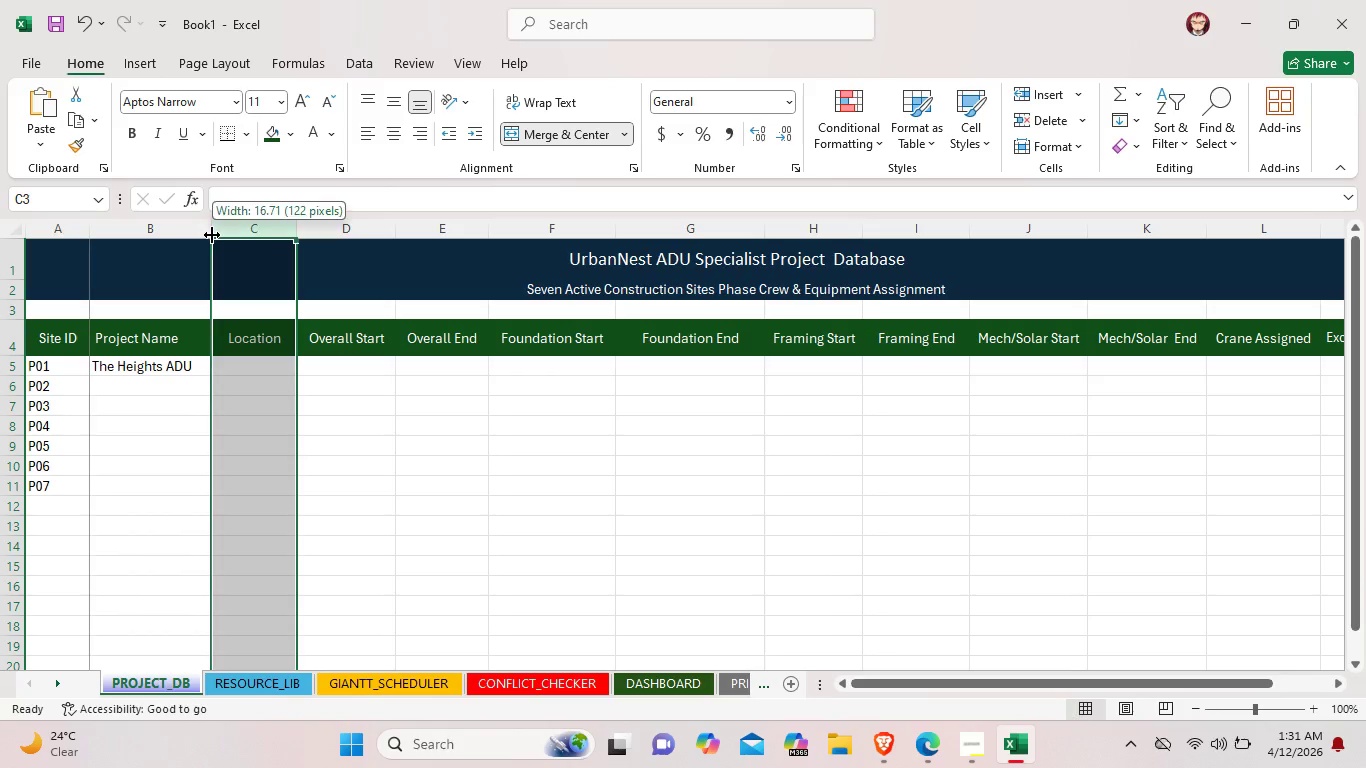 
left_click_drag(start_coordinate=[212, 235], to_coordinate=[207, 235])
 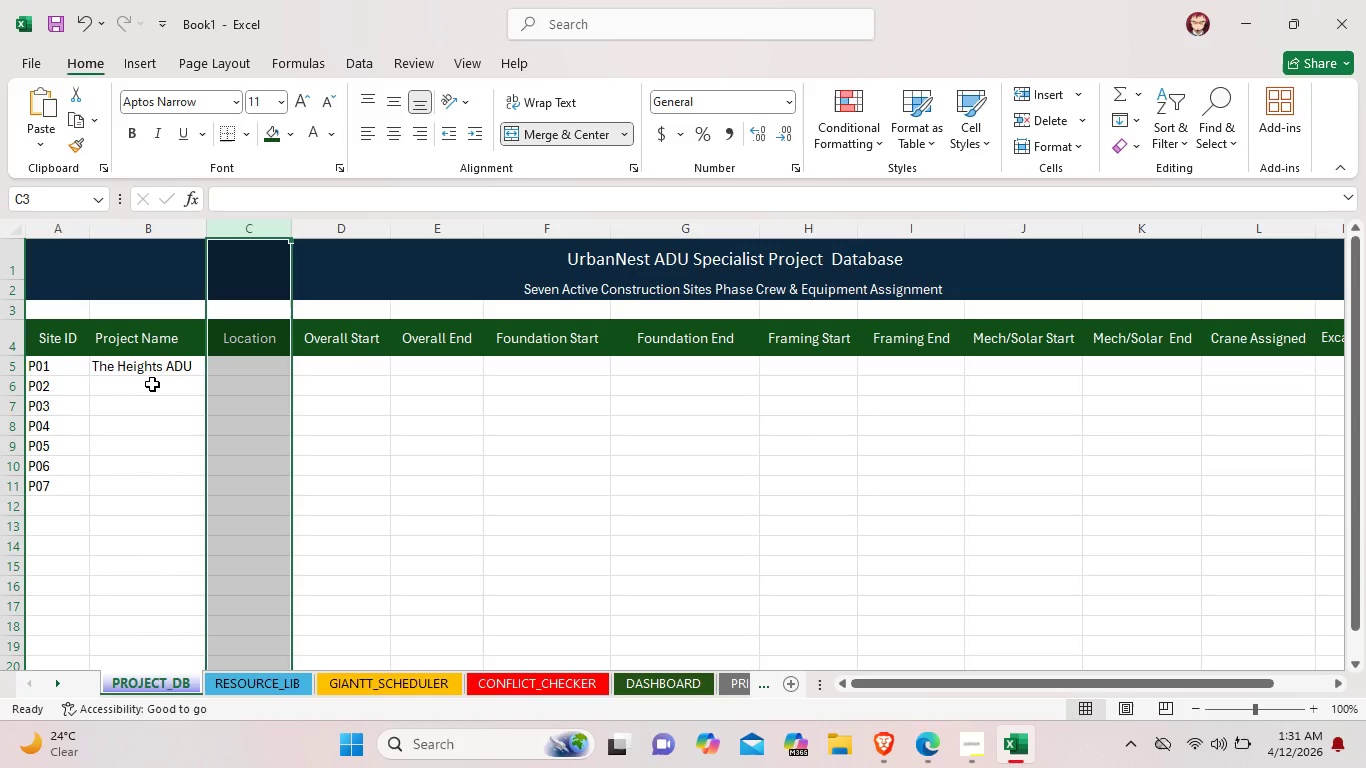 
double_click([152, 384])
 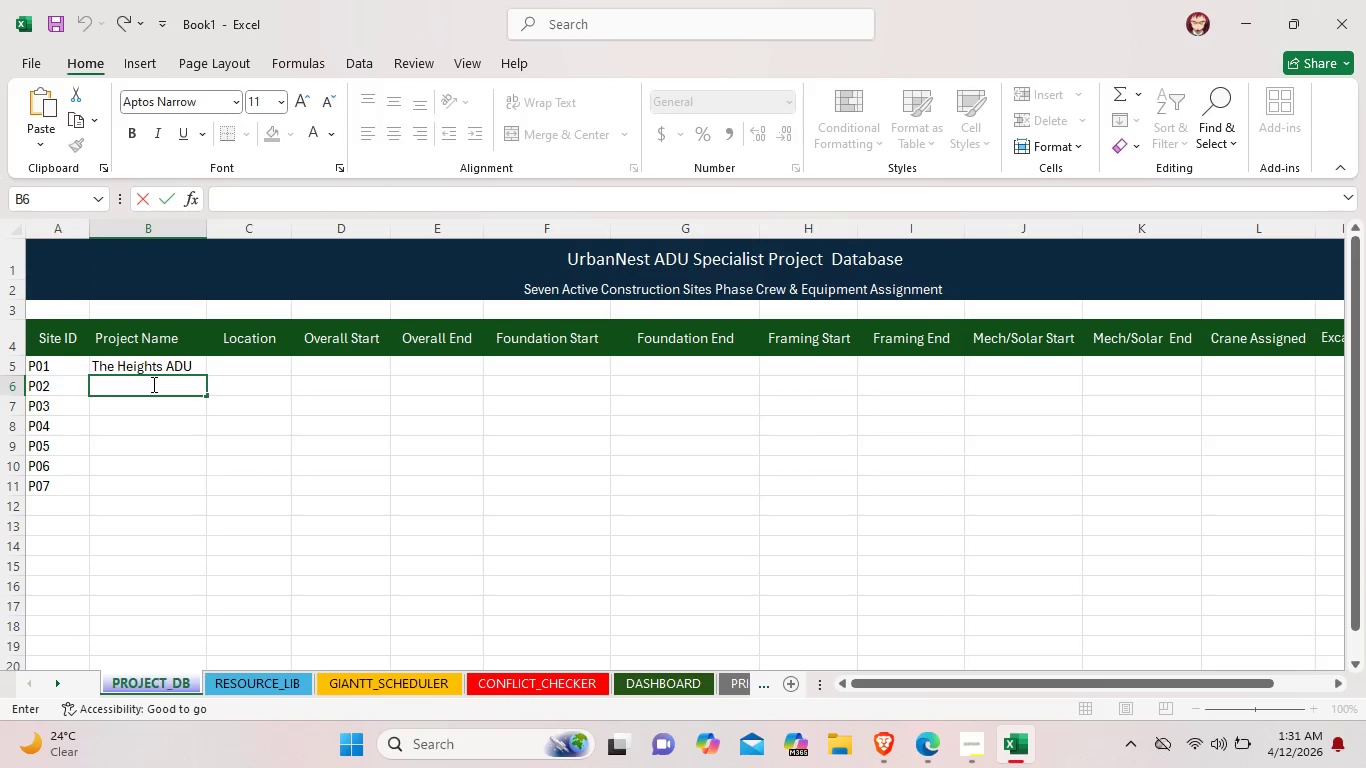 
type(CAnyon Ce)
key(Backspace)
type(reck Studio)
 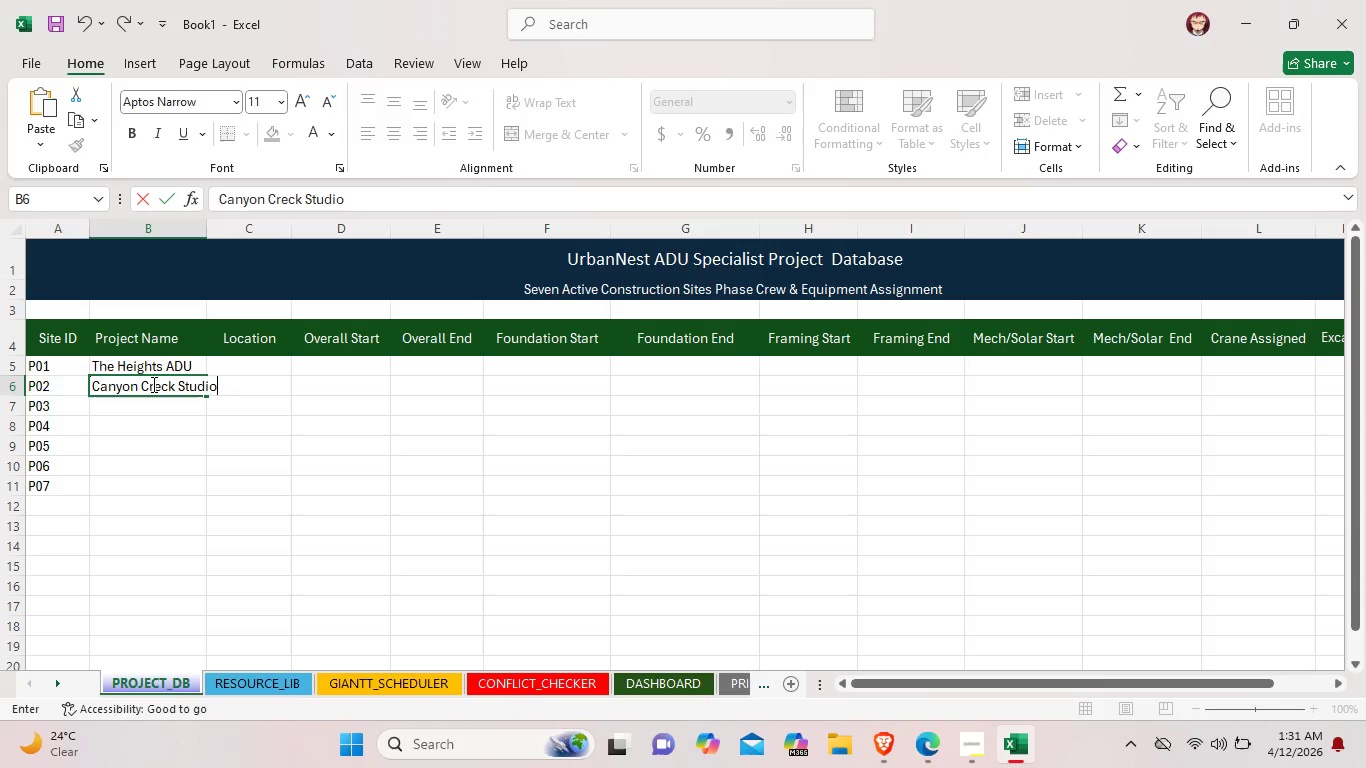 
left_click([206, 234])
 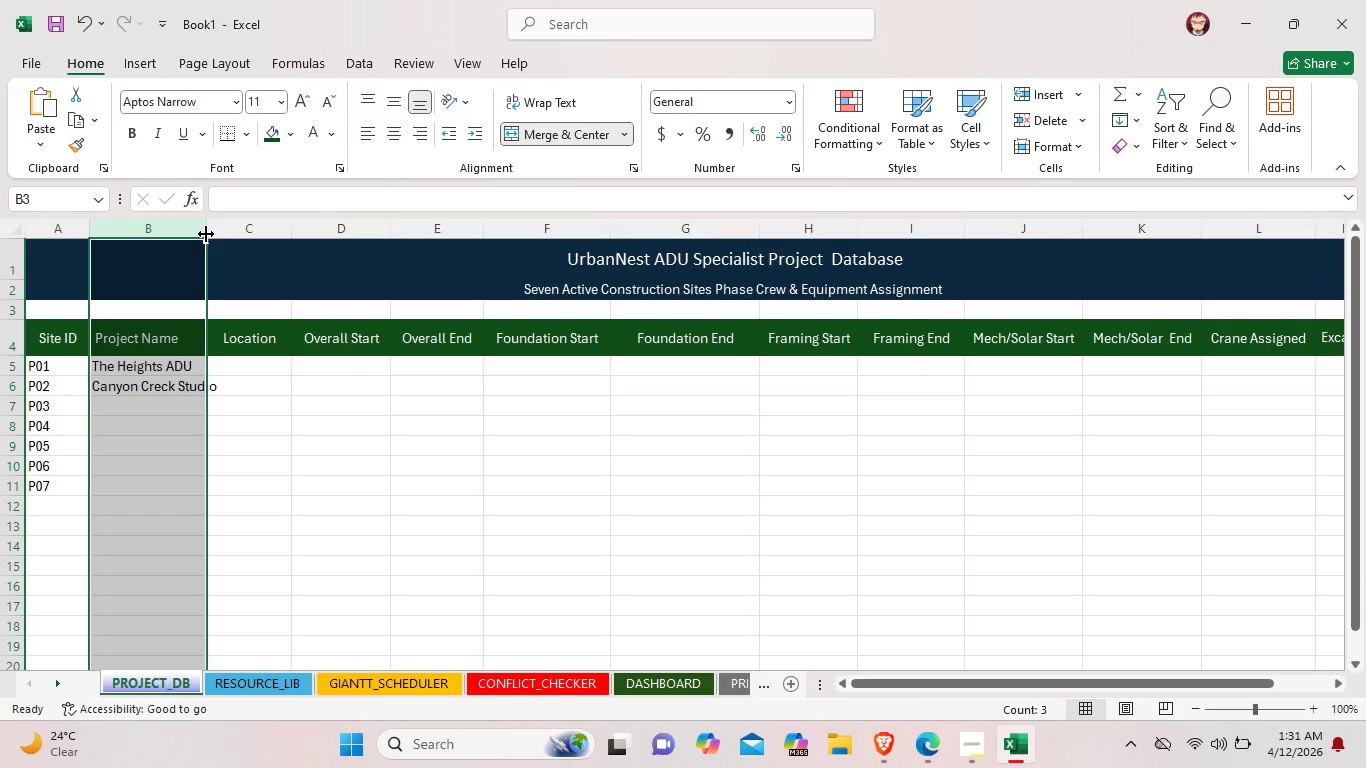 
left_click_drag(start_coordinate=[206, 234], to_coordinate=[231, 235])
 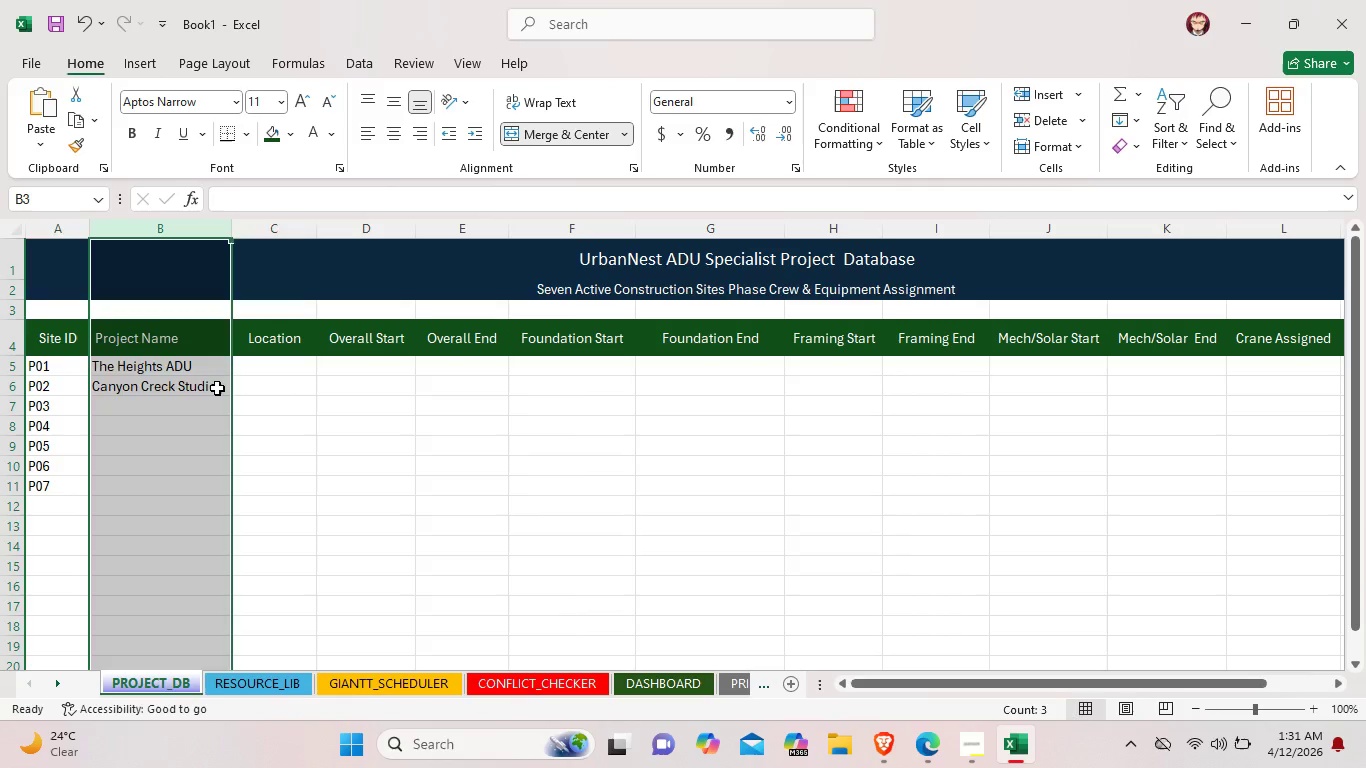 
double_click([217, 388])
 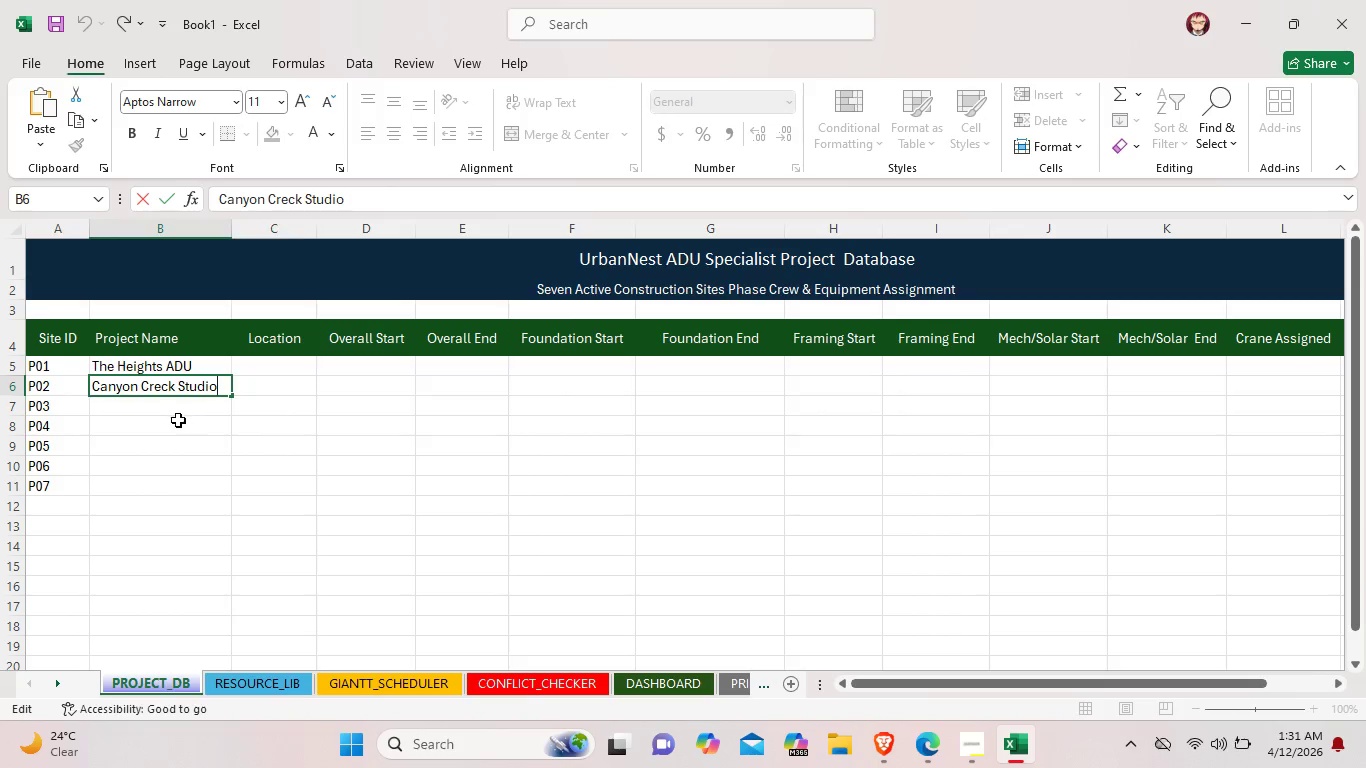 
double_click([153, 409])
 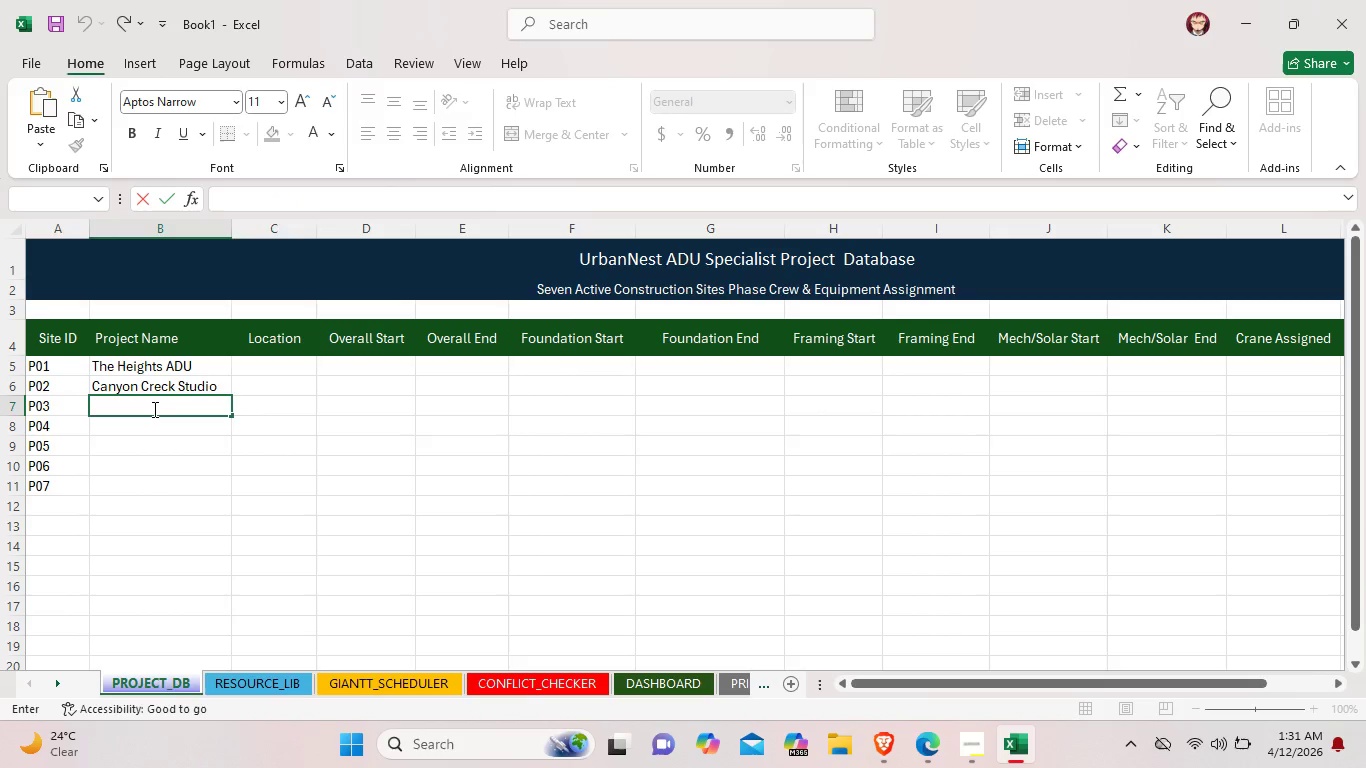 
type(Hillside Haven)
 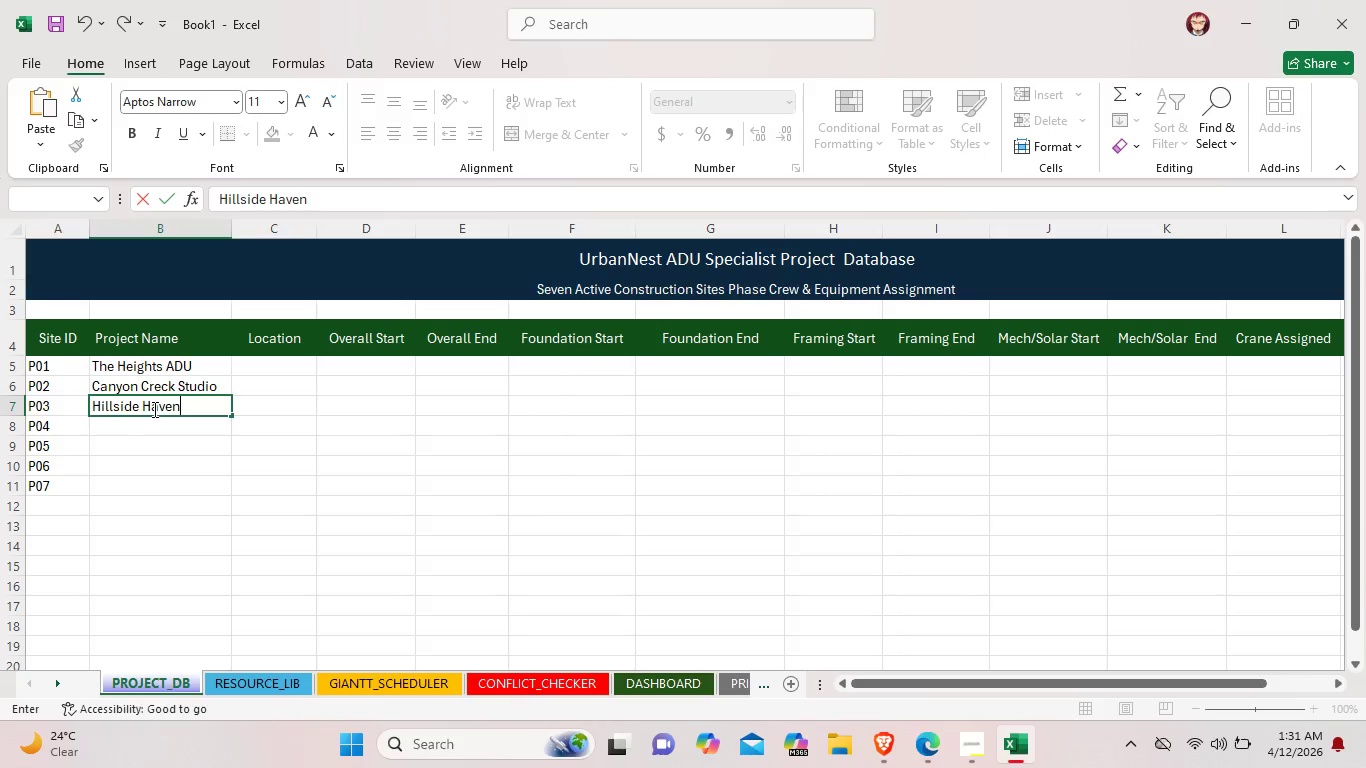 
double_click([128, 429])
 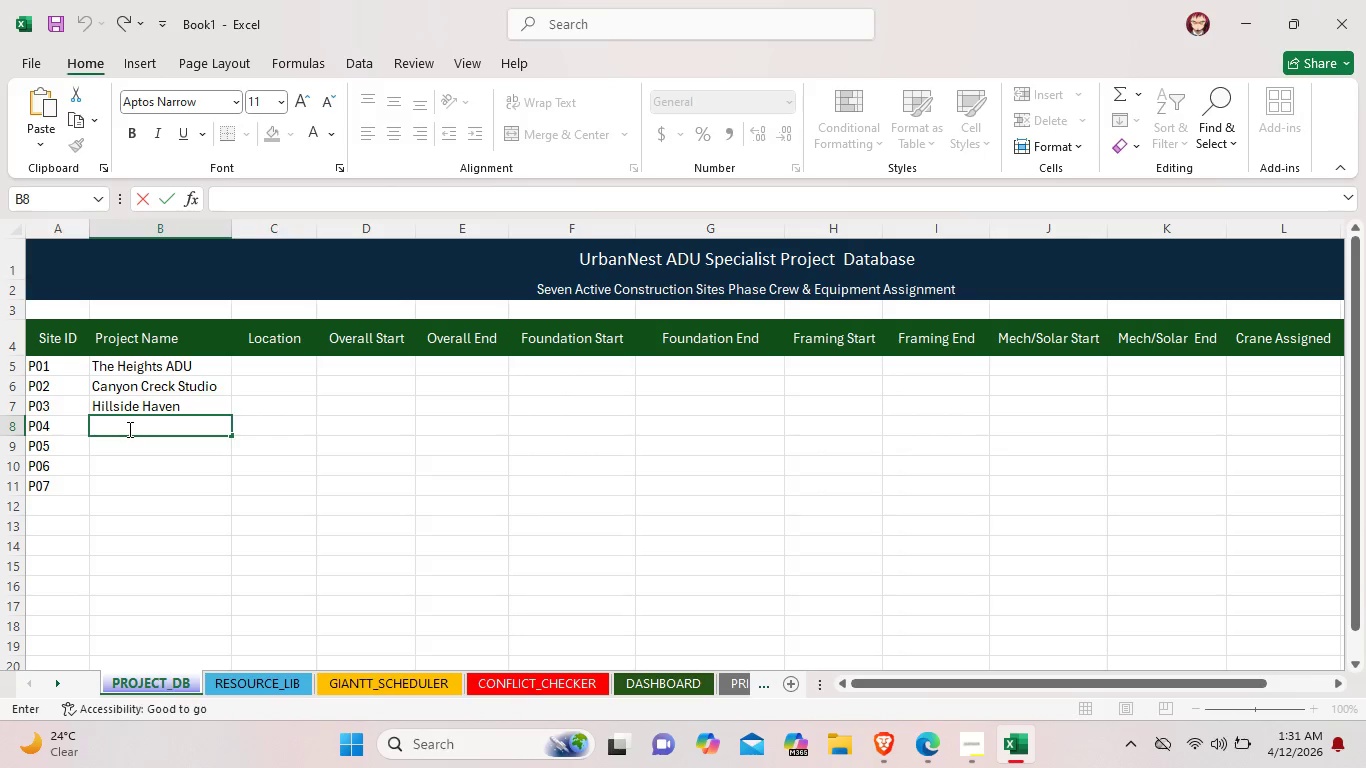 
type(The BUngalow)
 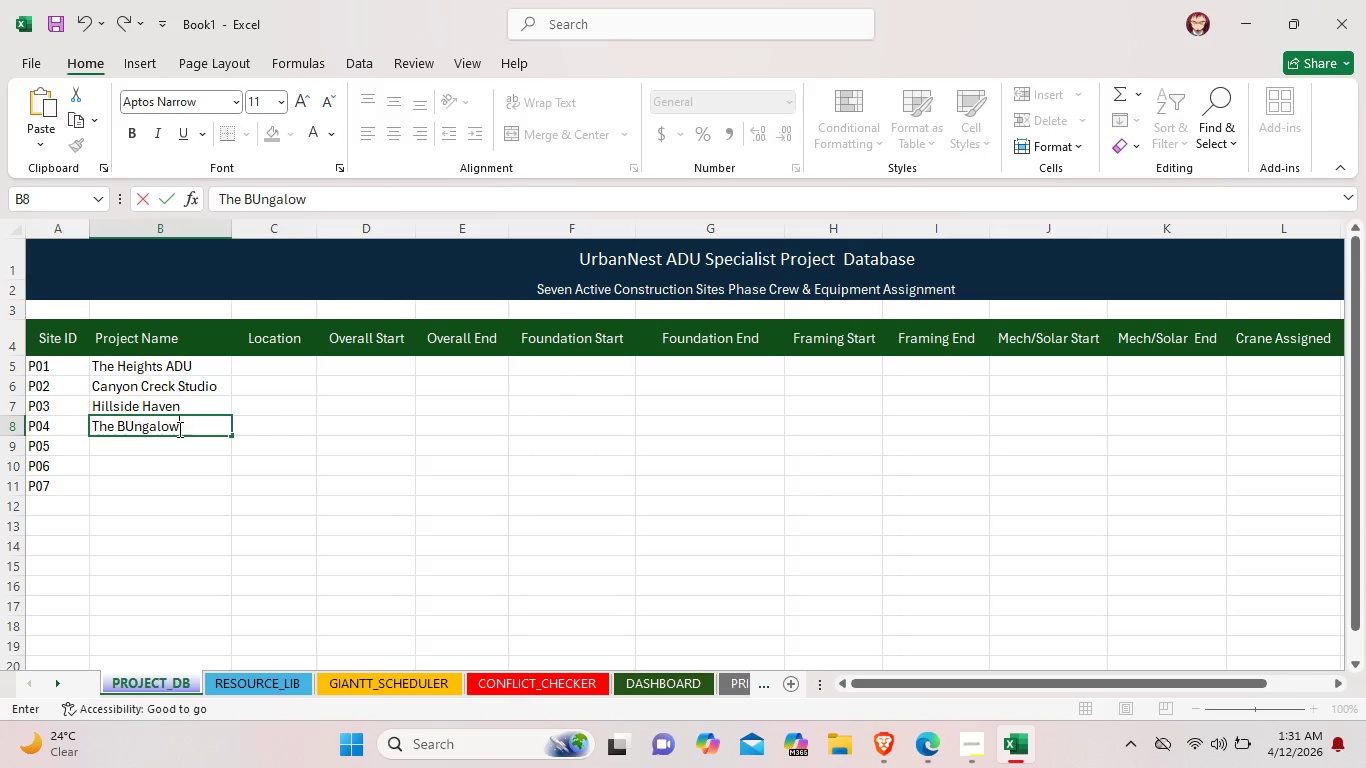 
type( Annex)
 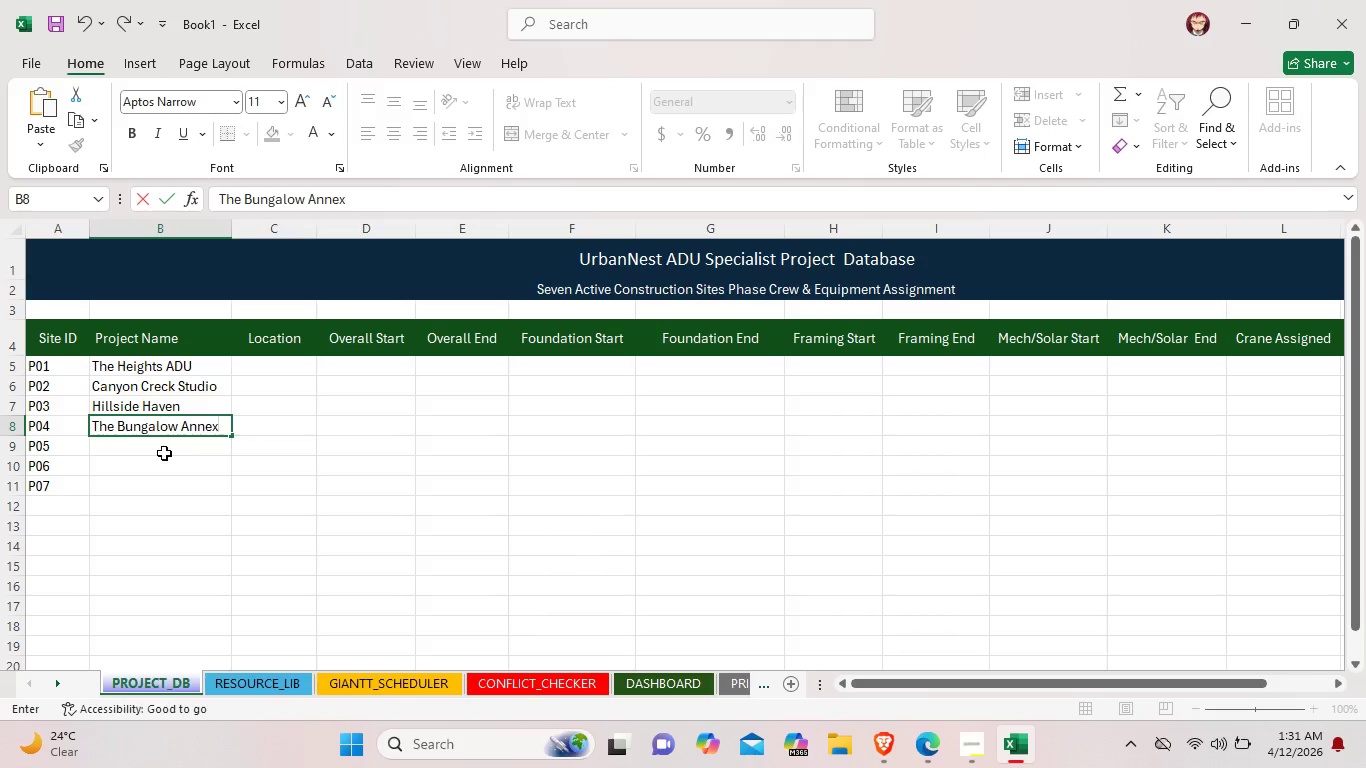 
double_click([164, 452])
 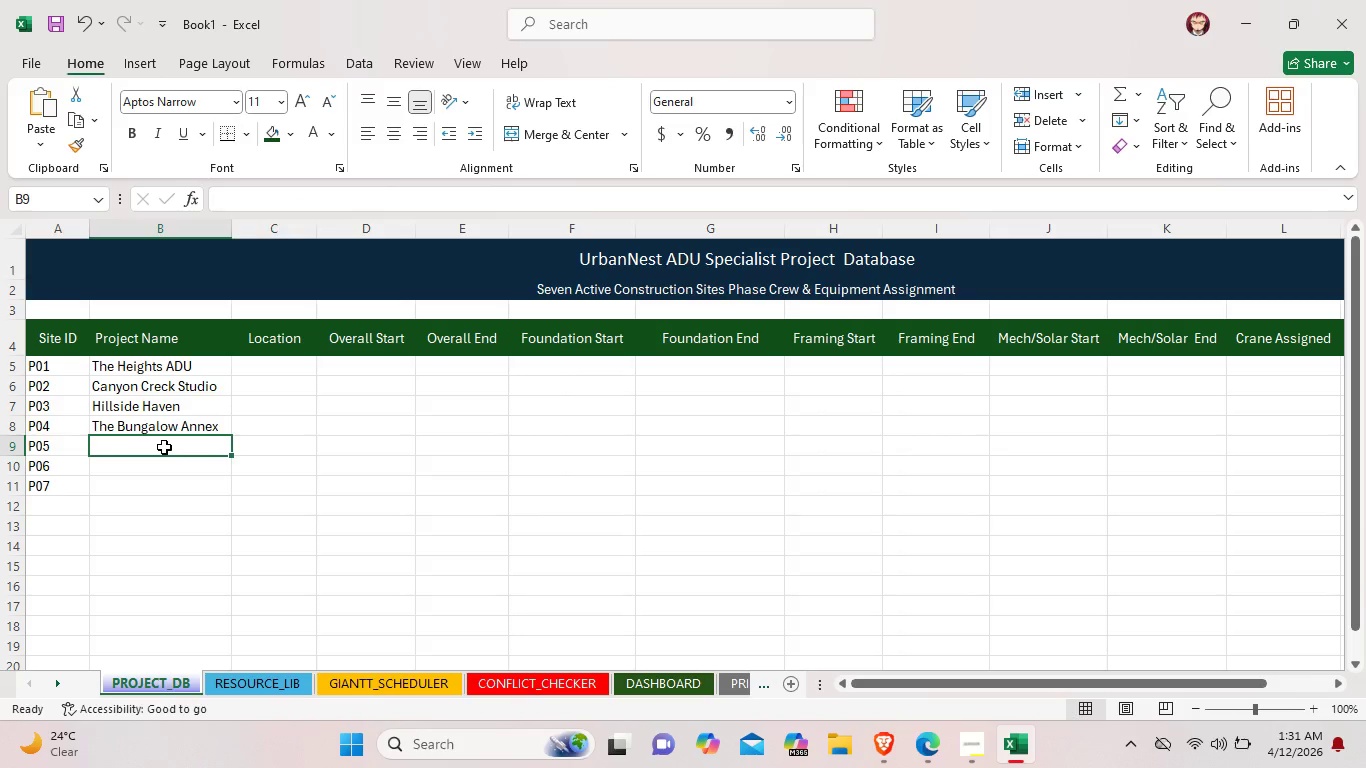 
double_click([164, 447])
 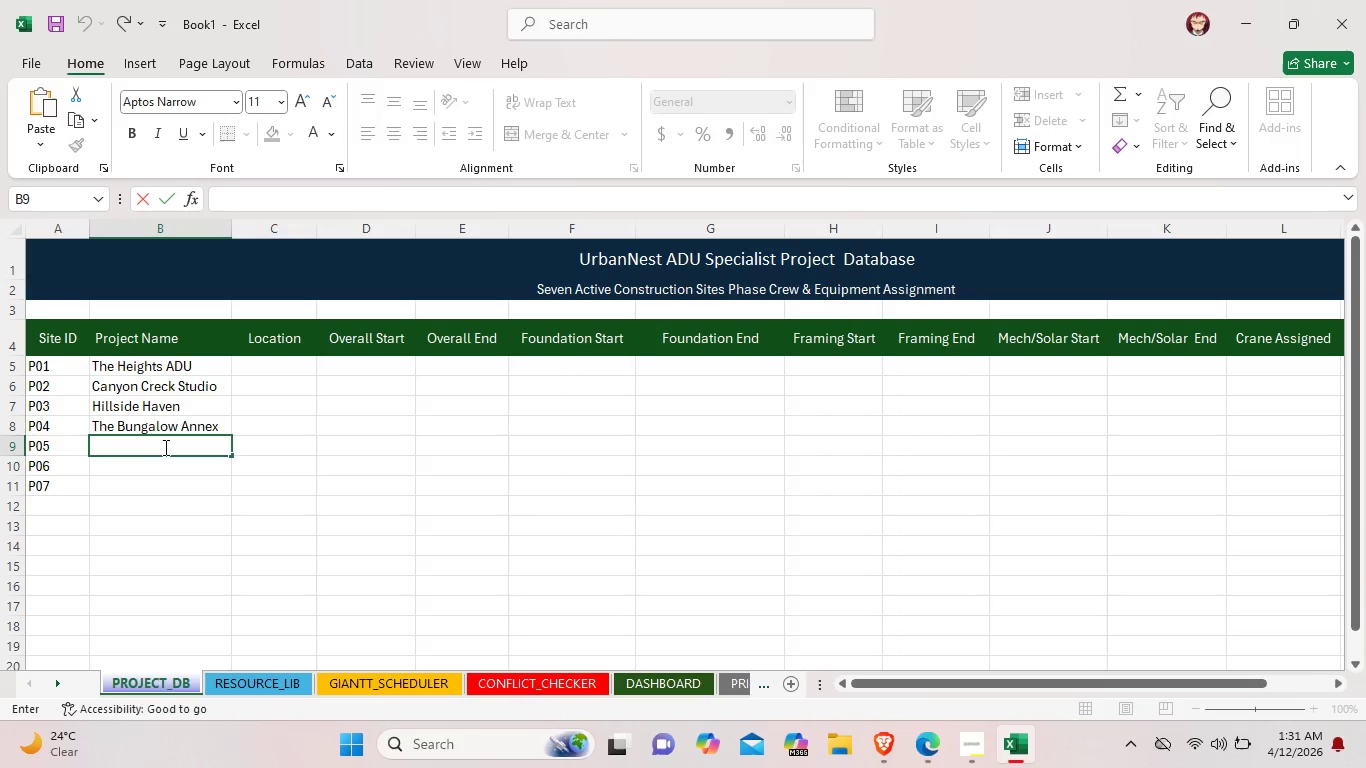 
type(Sunset Ridge CAsita)
key(Backspace)
key(Backspace)
key(Backspace)
key(Backspace)
key(Backspace)
type(asita)
 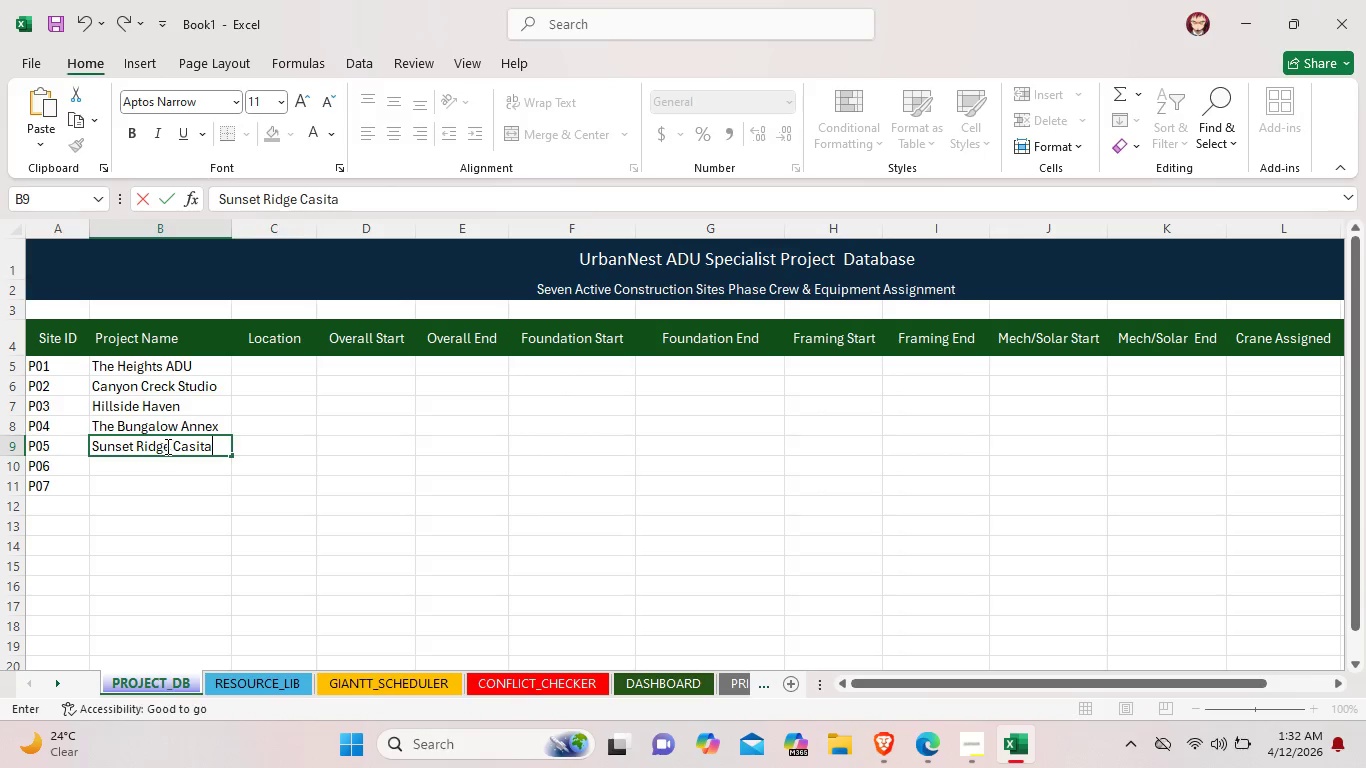 
double_click([160, 466])
 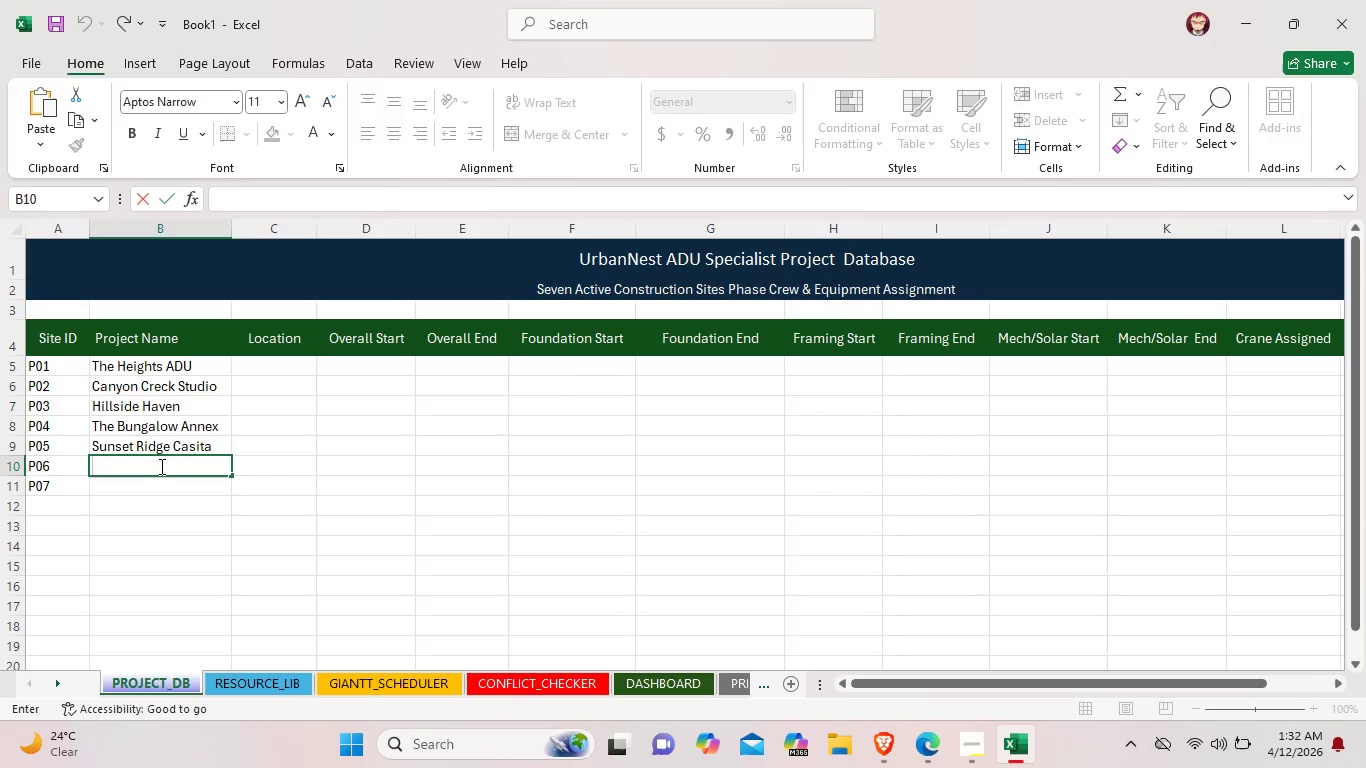 
type(maple)
key(Backspace)
key(Backspace)
key(Backspace)
key(Backspace)
key(Backspace)
type(Maple Grove Retreat)
 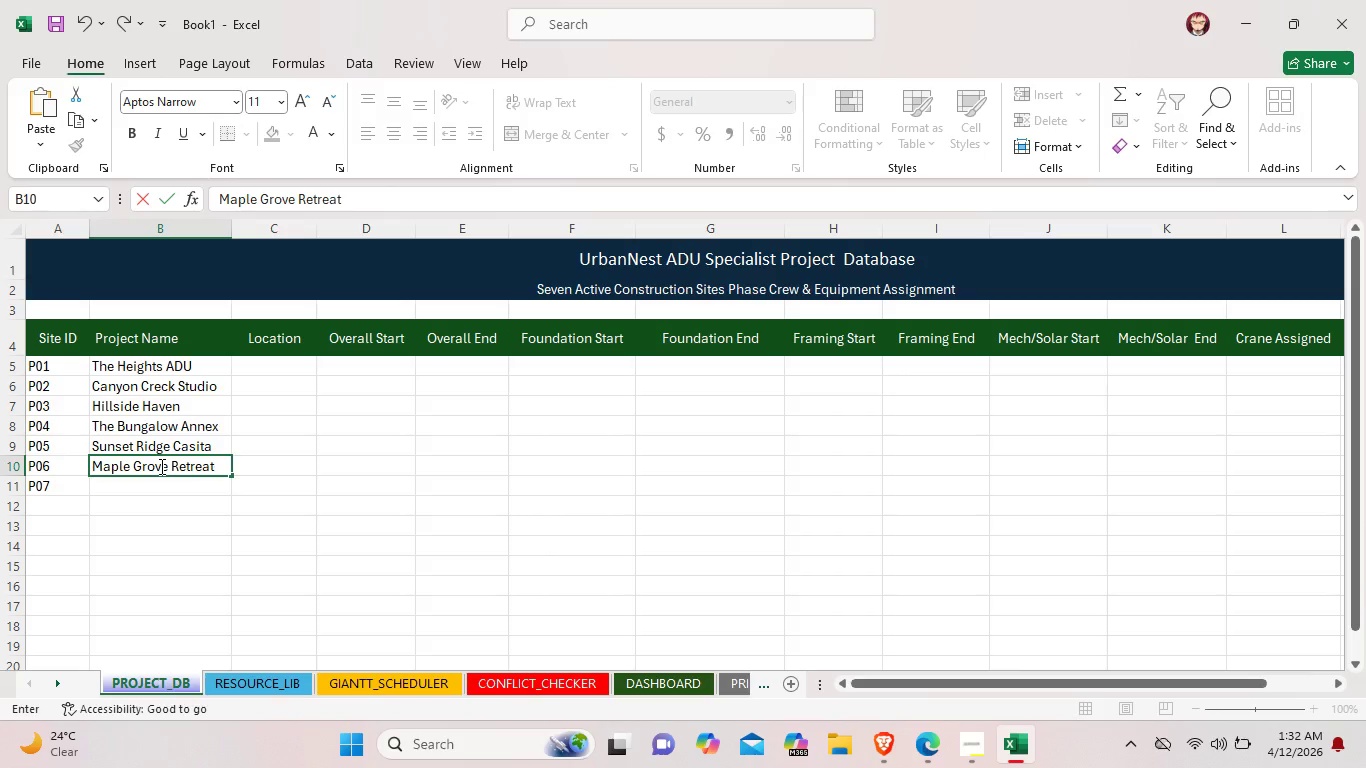 
double_click([160, 484])
 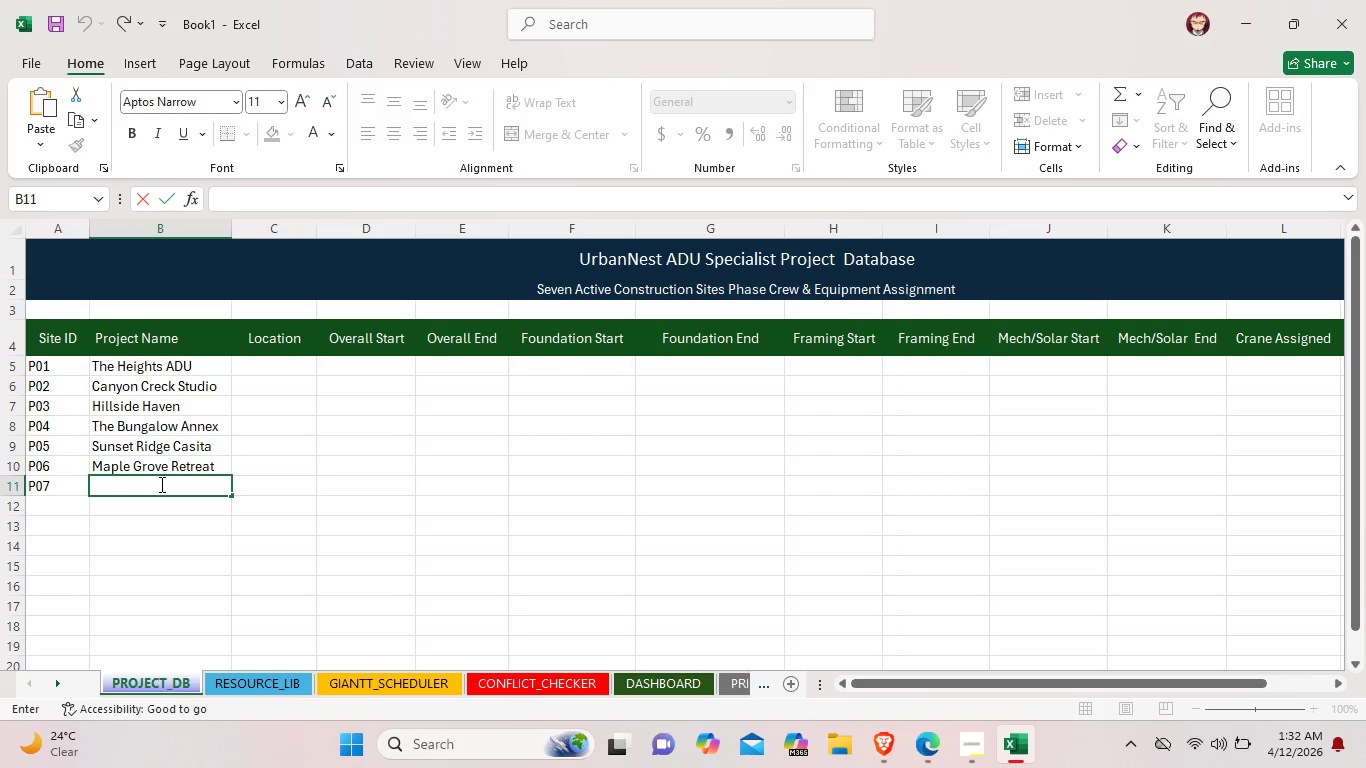 
type(Pacific Palo)
key(Backspace)
type(isades Pad)
 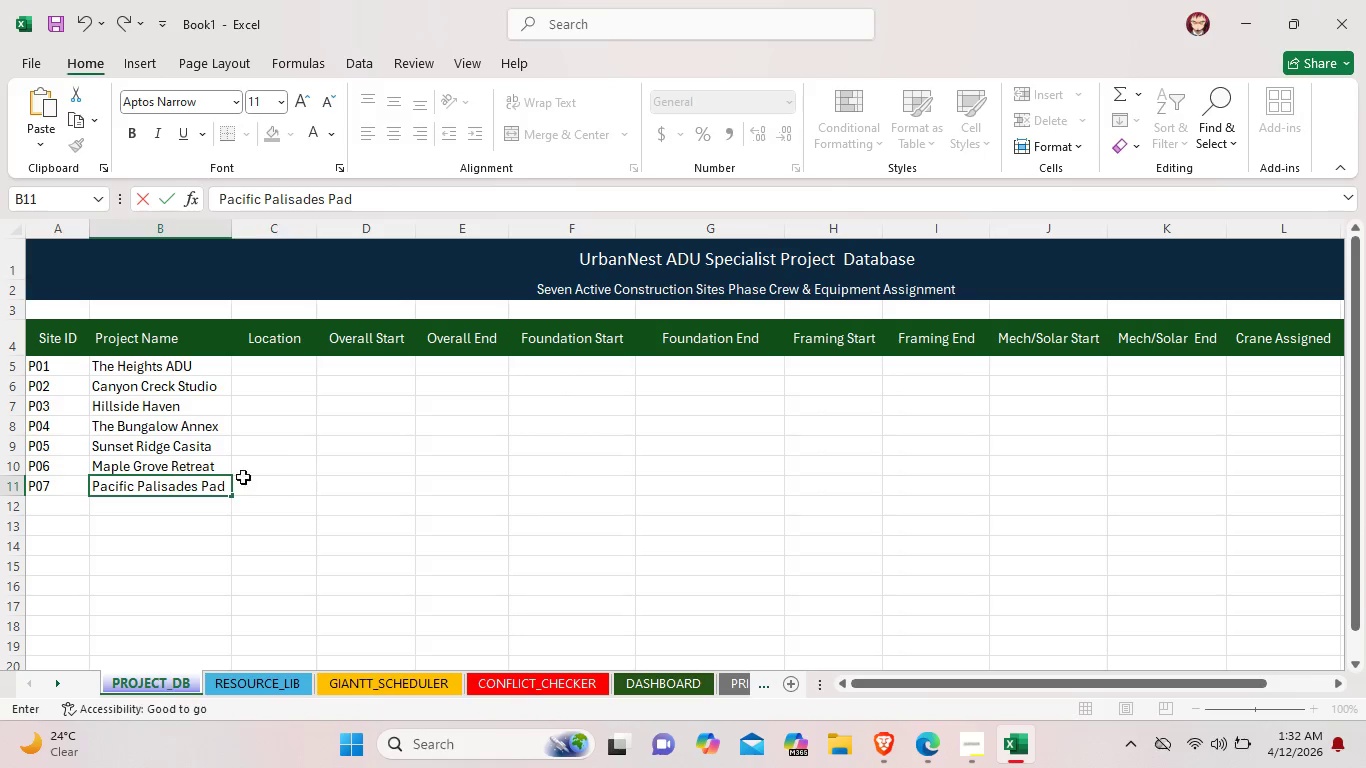 
left_click([314, 469])
 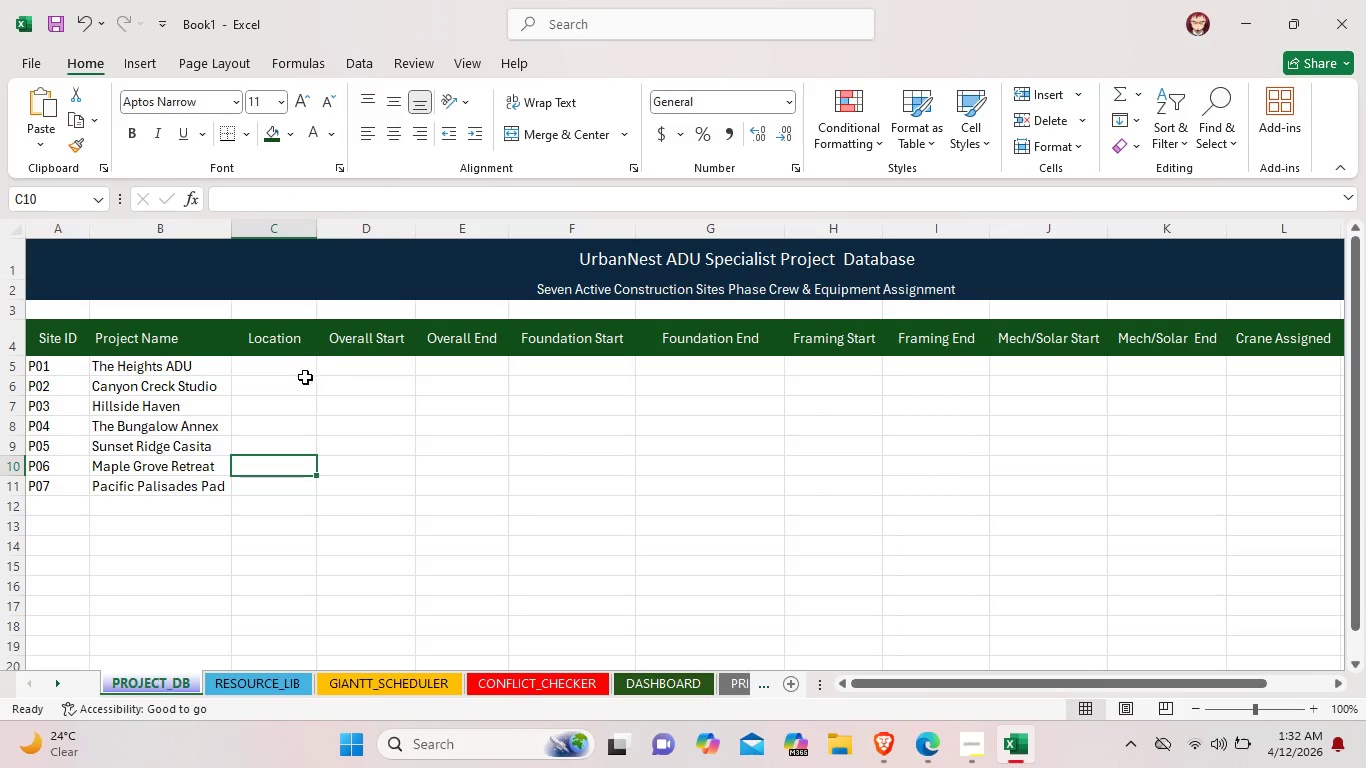 
double_click([289, 372])
 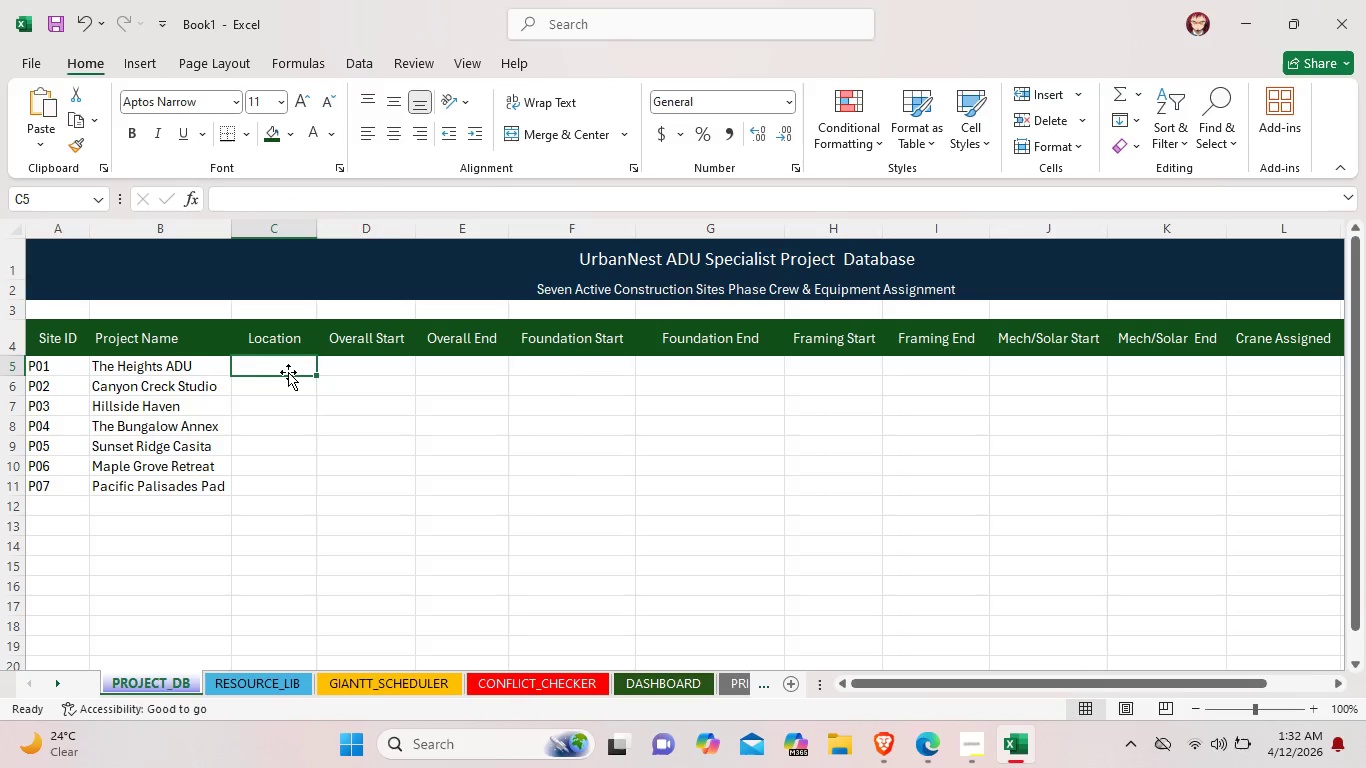 
double_click([289, 363])
 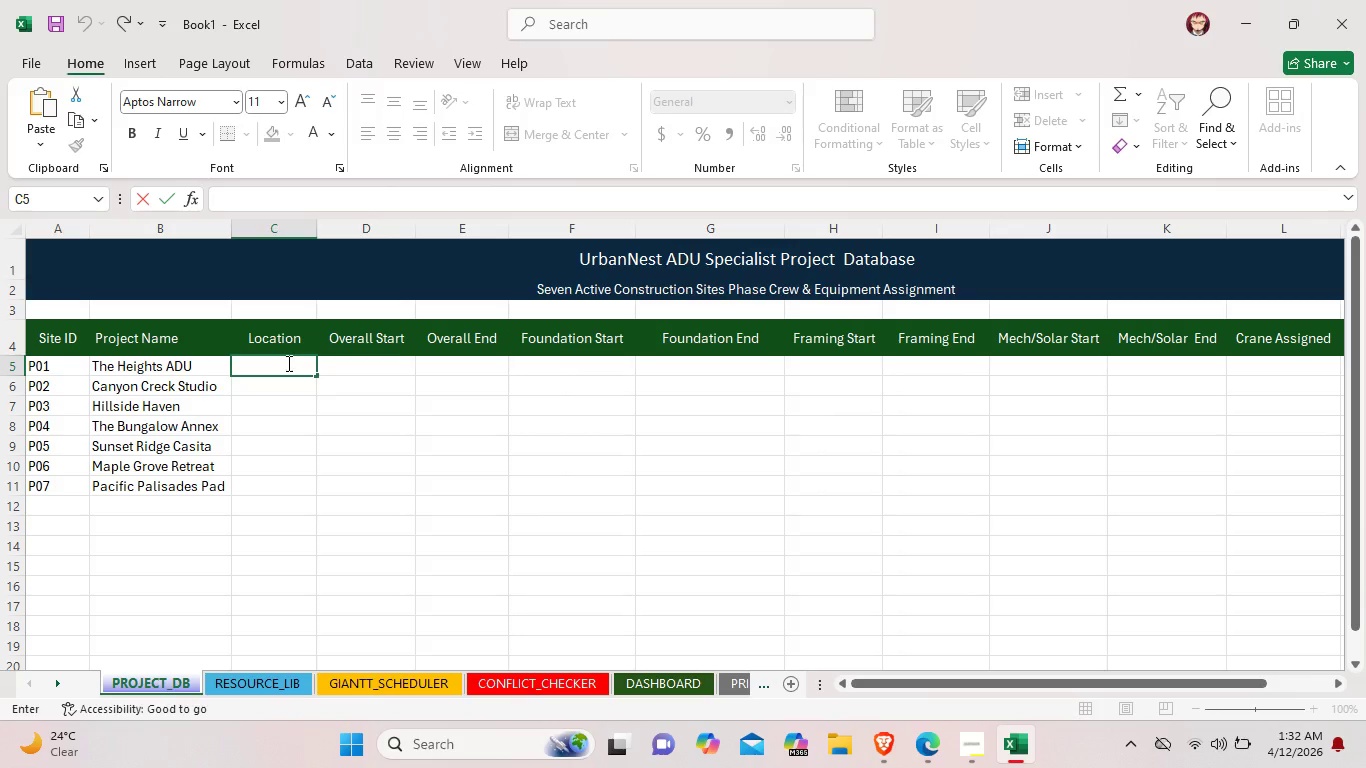 
type(Silver Ka)
key(Backspace)
key(Backspace)
type(Lake, CA)
 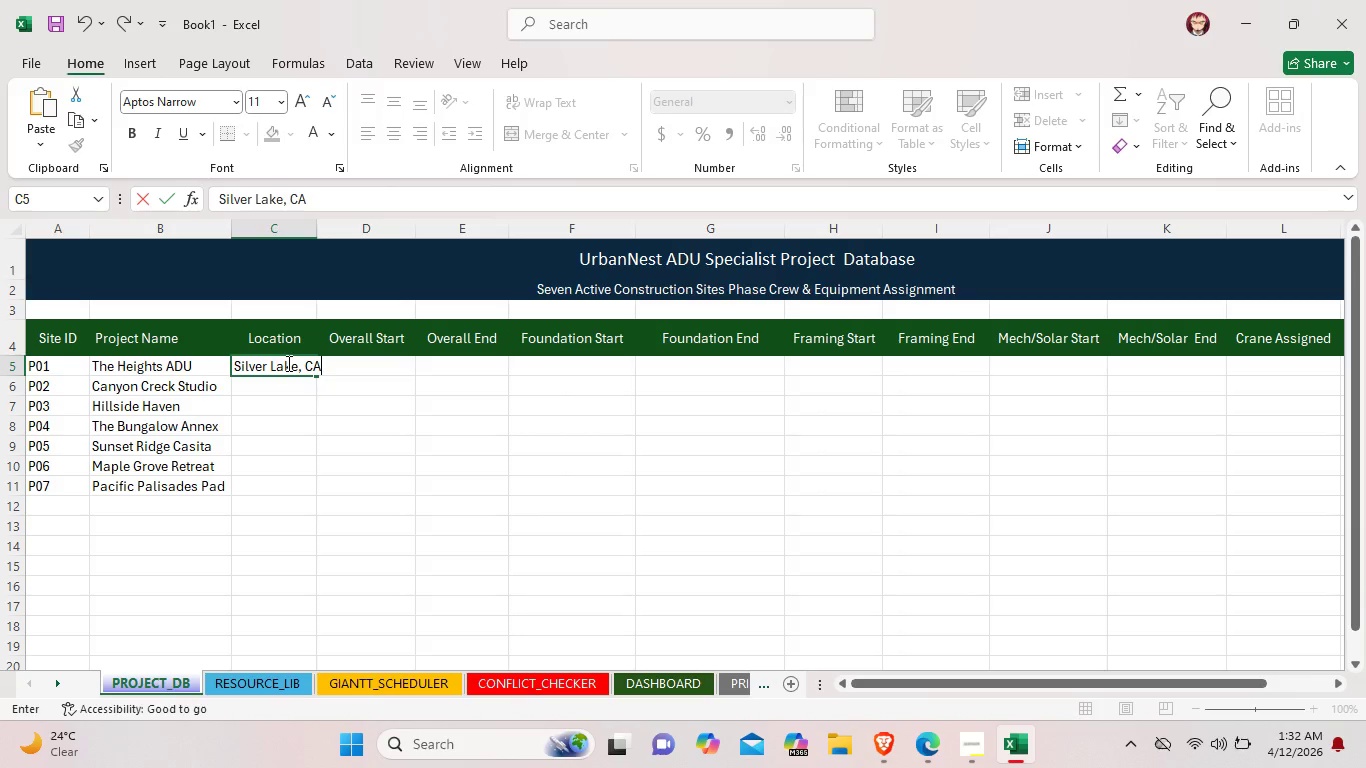 
left_click([317, 231])
 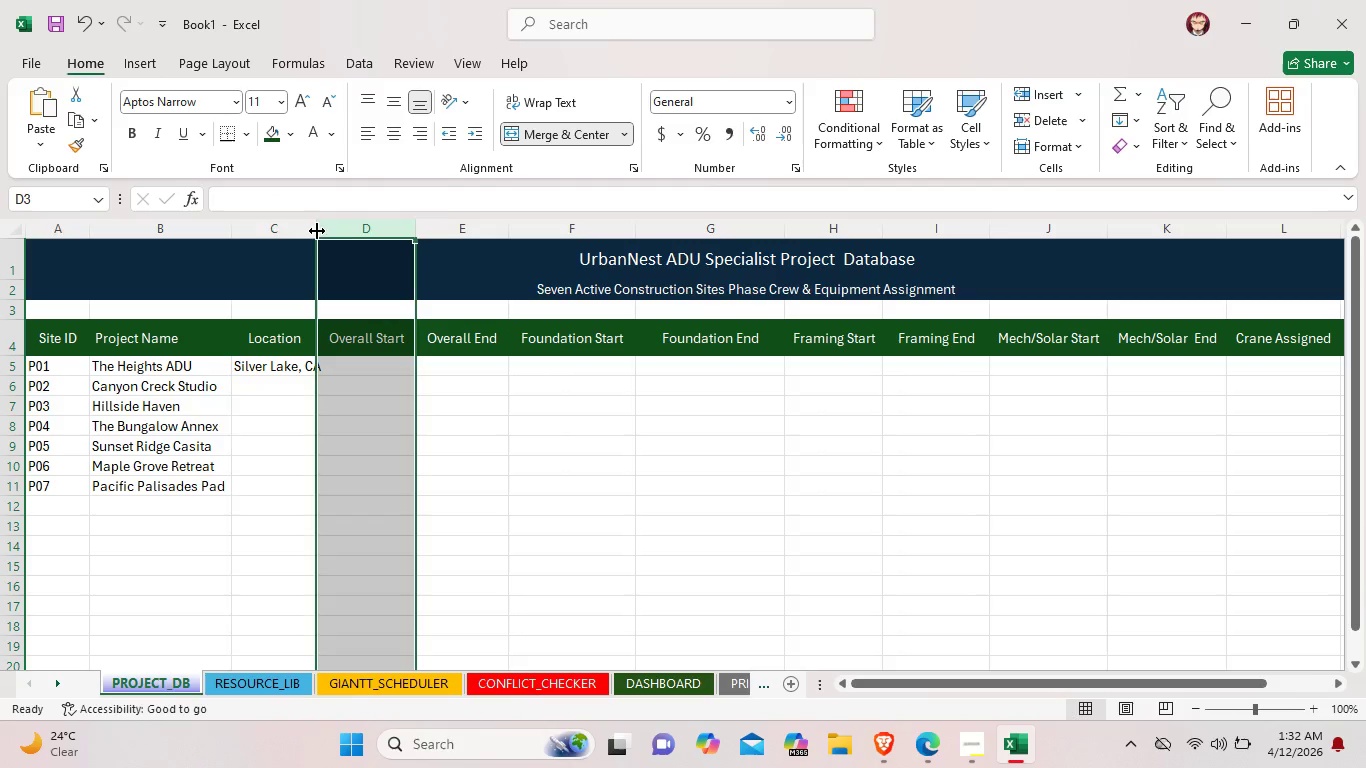 
left_click_drag(start_coordinate=[317, 231], to_coordinate=[342, 230])
 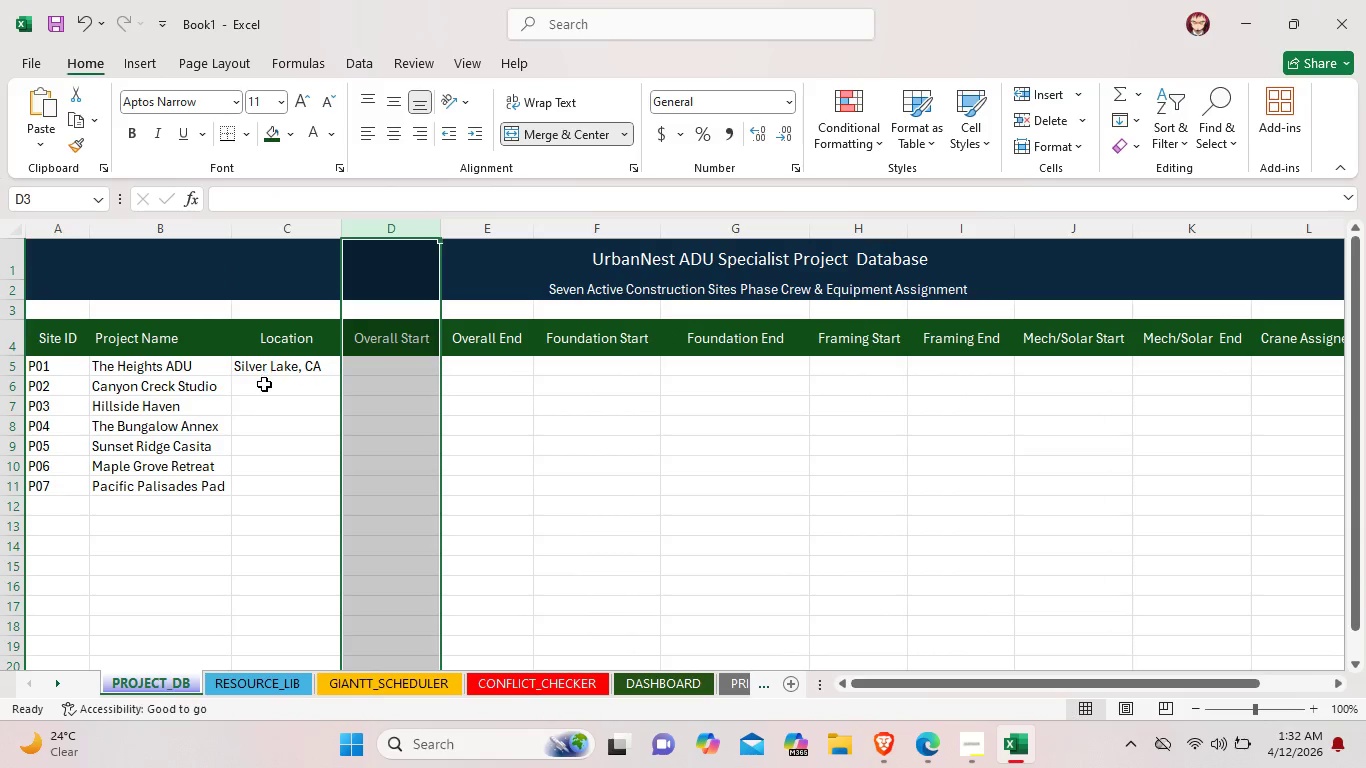 
double_click([264, 382])
 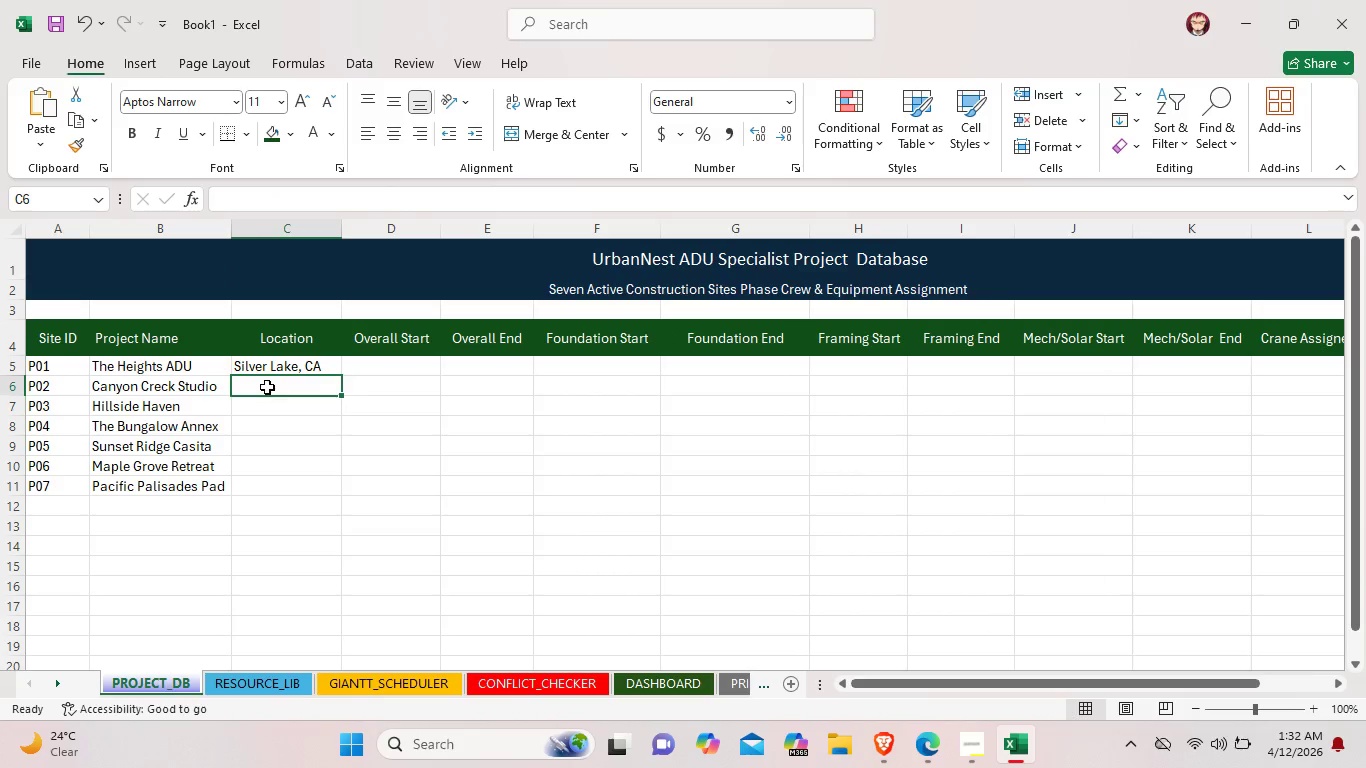 
double_click([267, 387])
 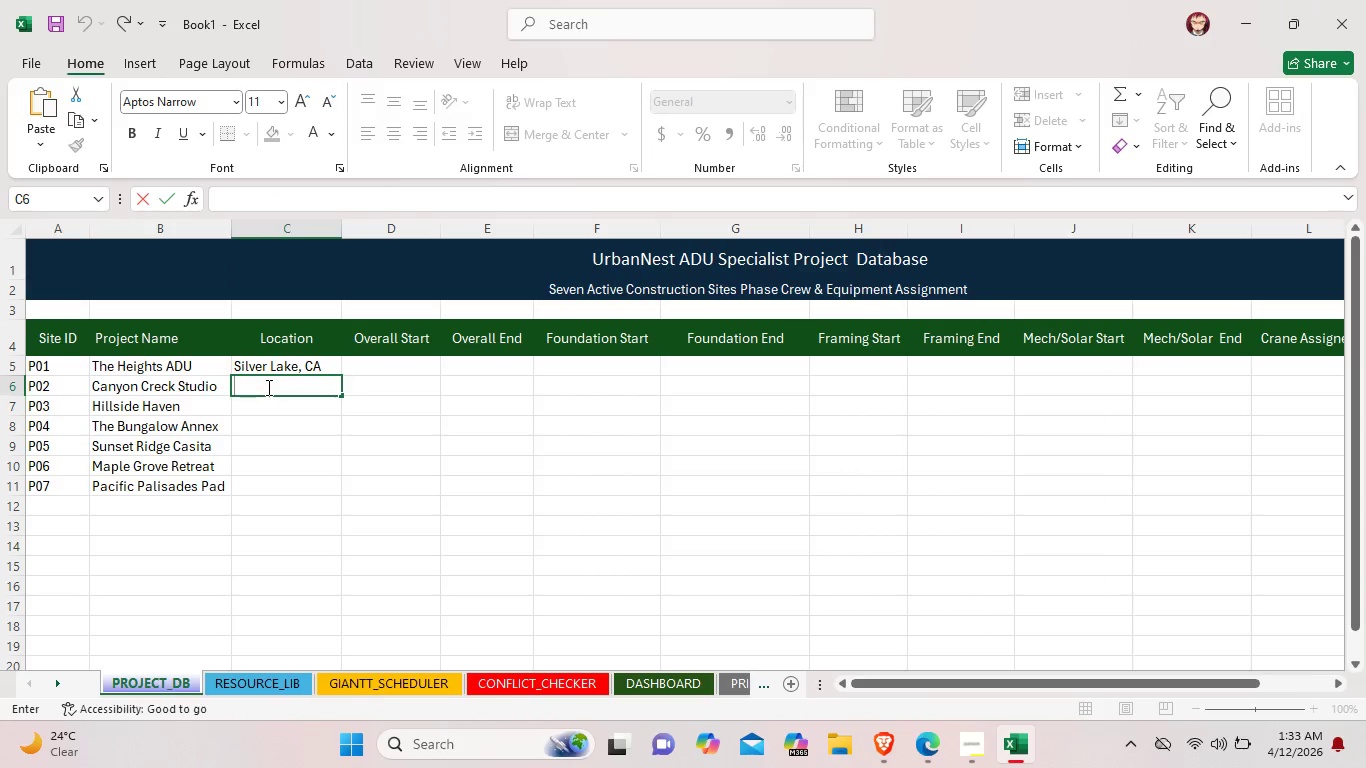 
left_click([267, 387])
 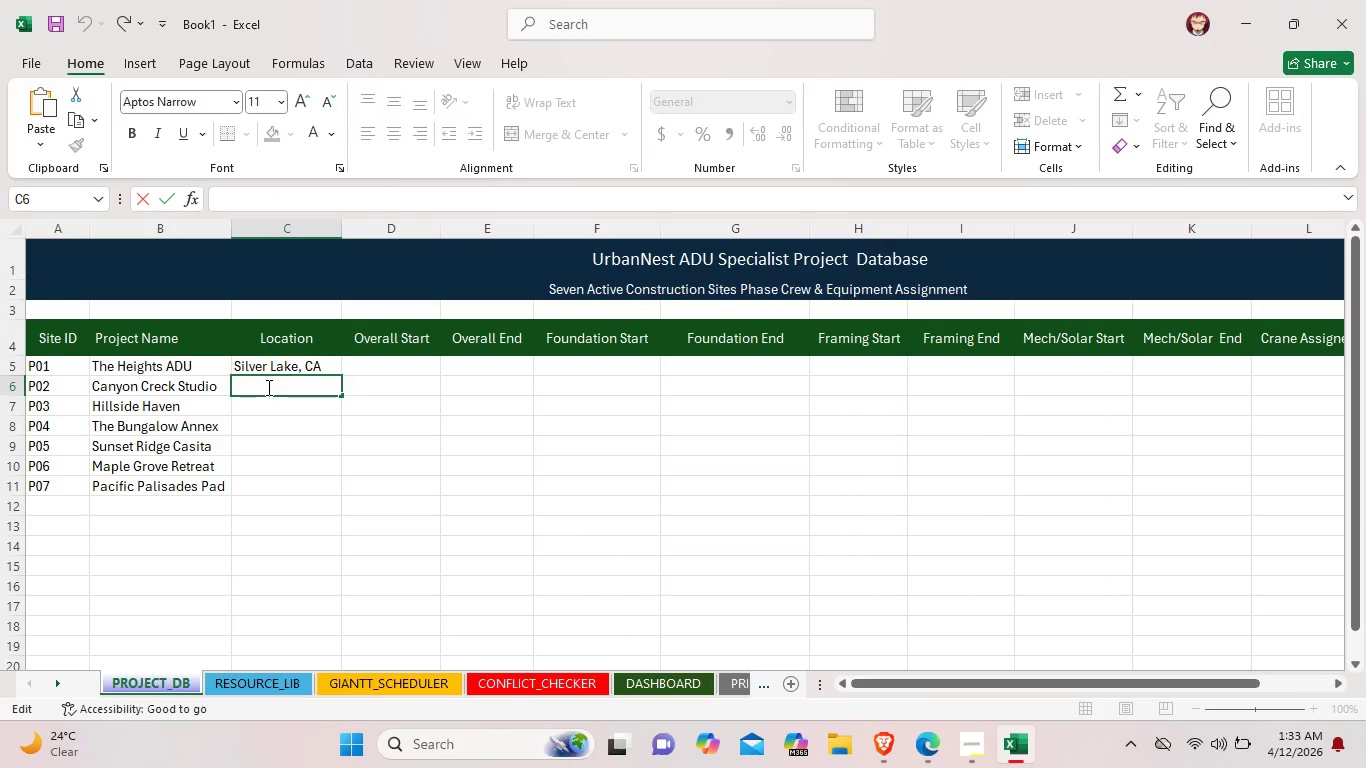 
type(Echo Park, CA)
 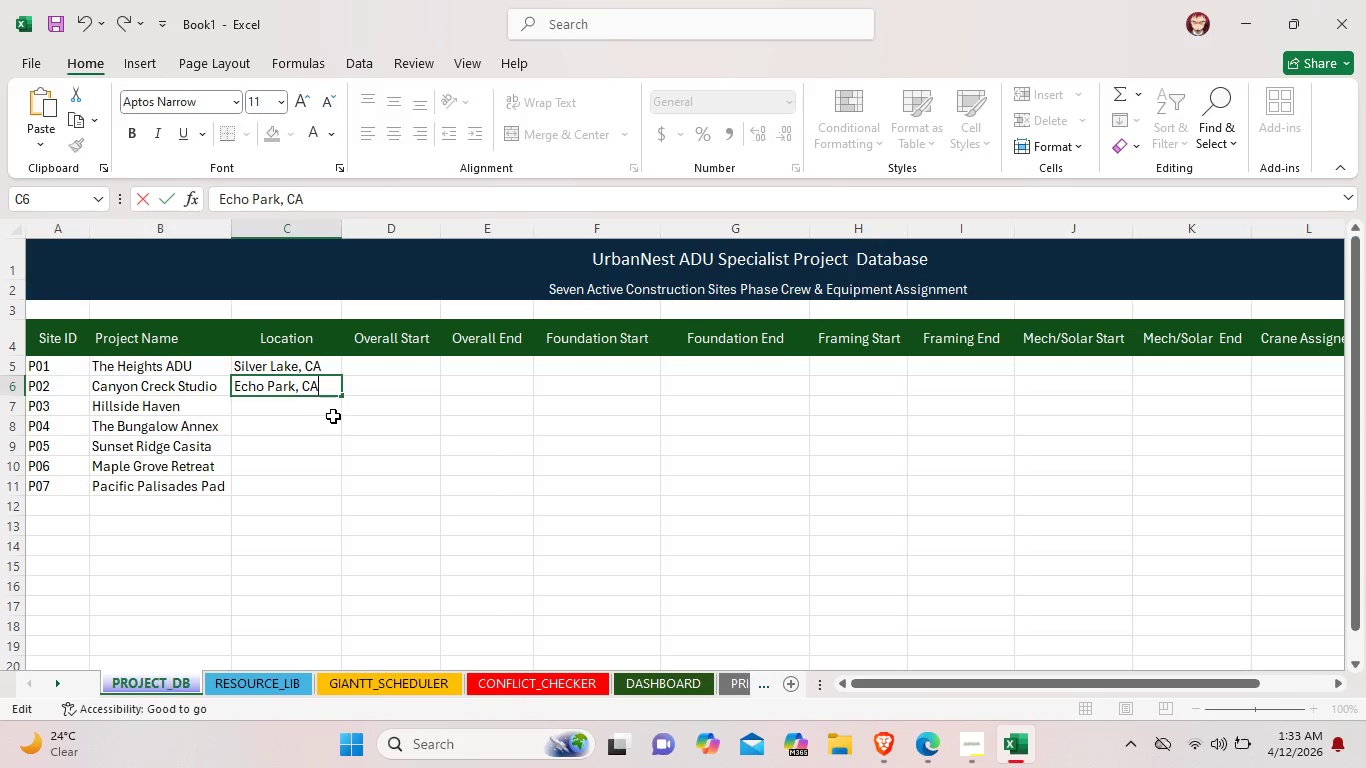 
double_click([311, 409])
 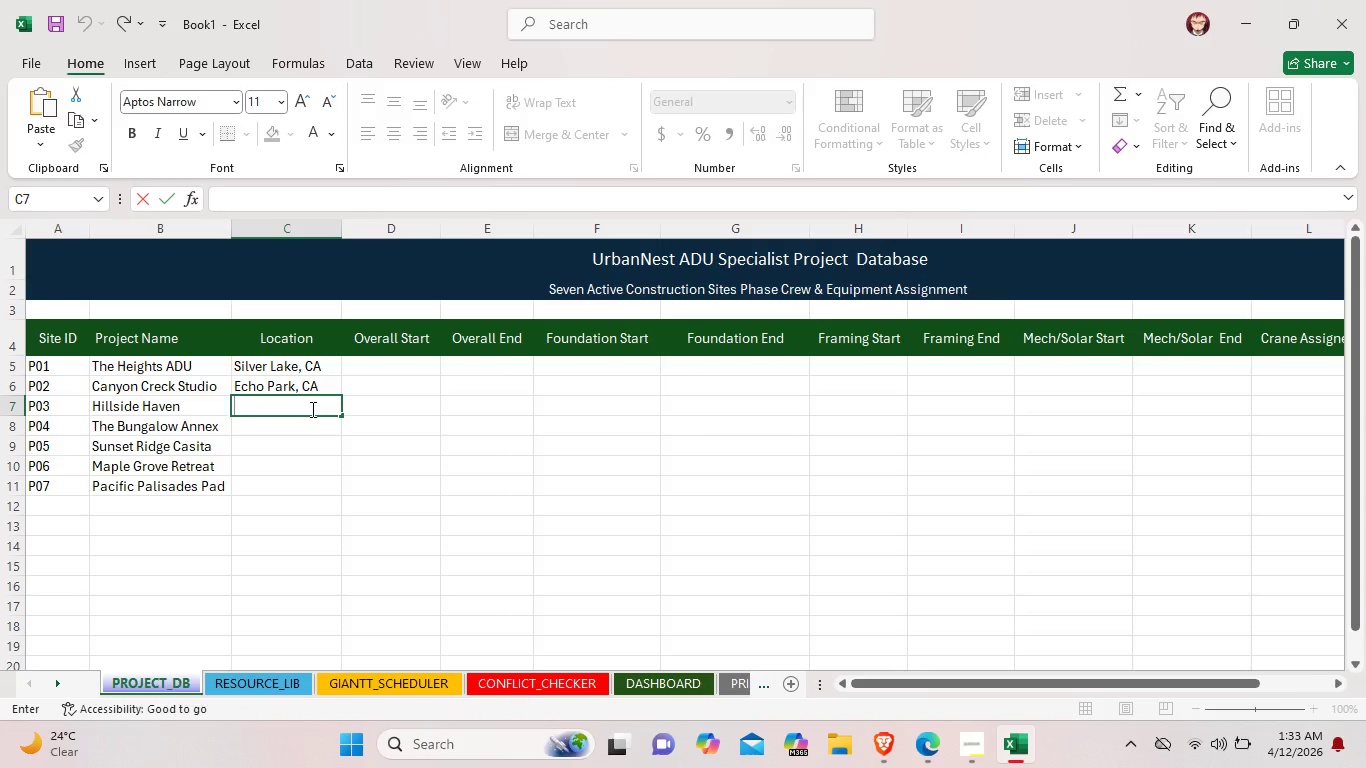 
type(Beachwood Canyon)
 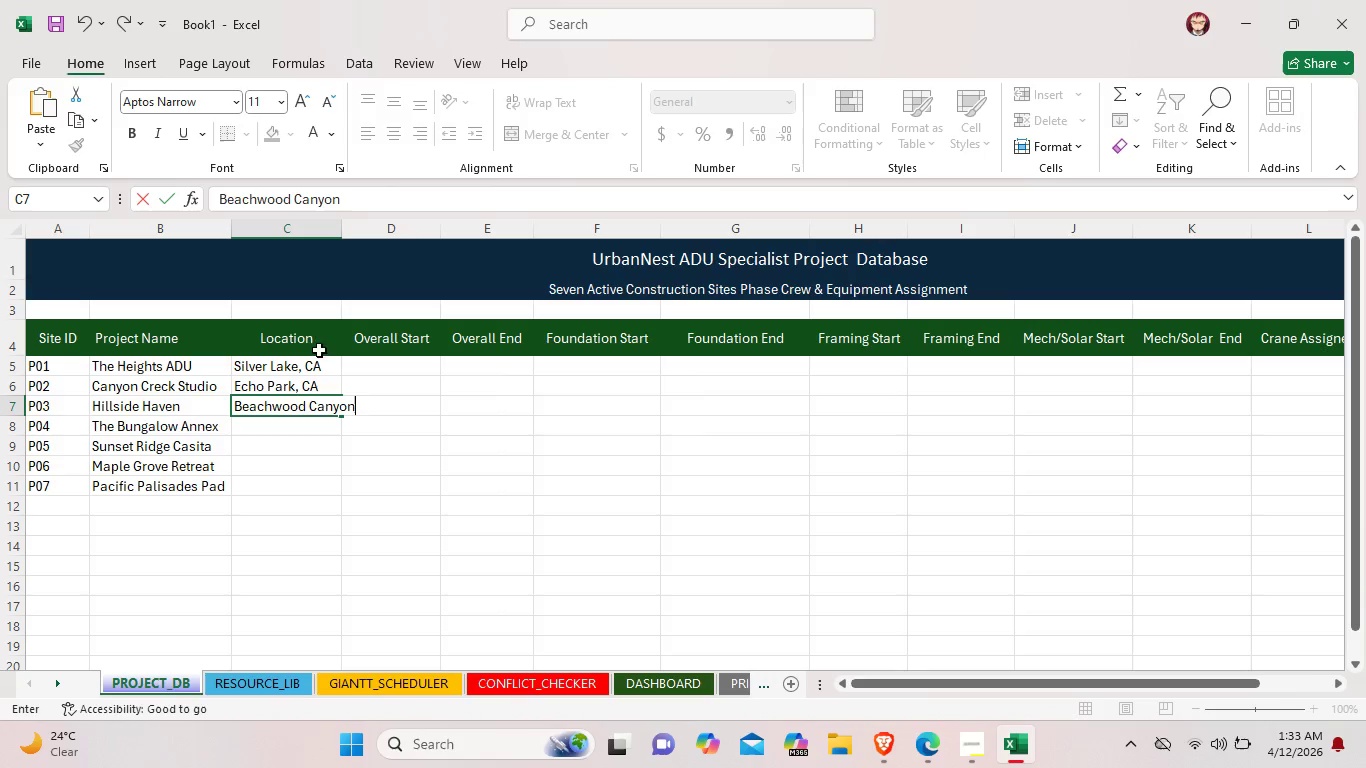 
left_click([342, 230])
 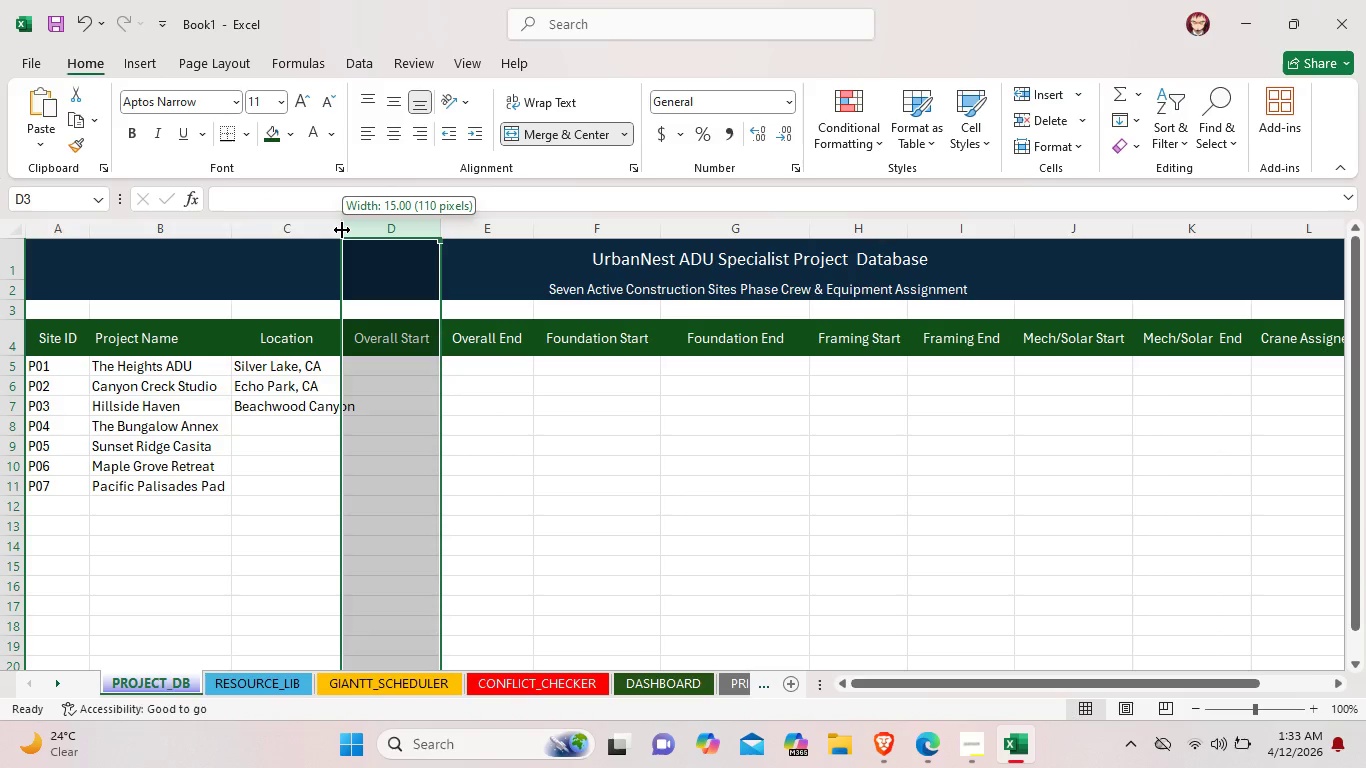 
left_click_drag(start_coordinate=[342, 230], to_coordinate=[366, 230])
 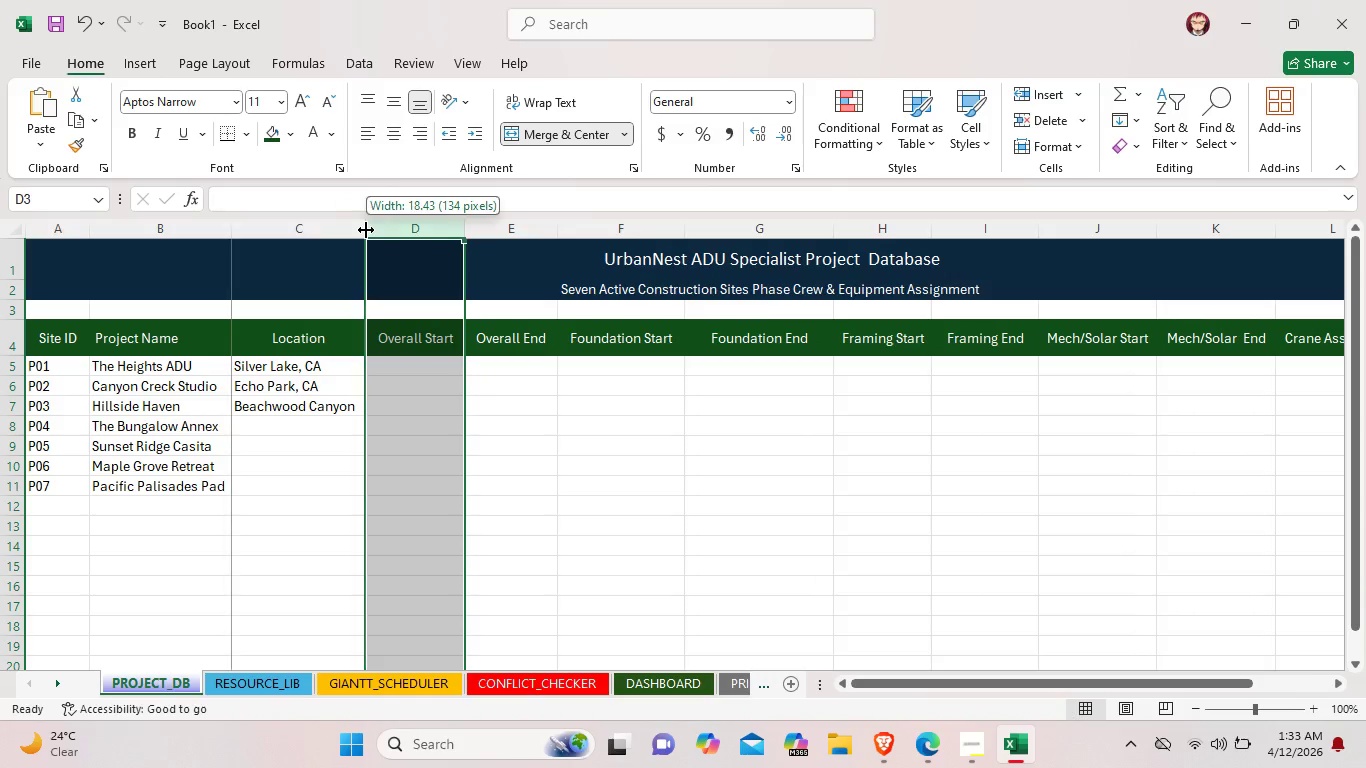 
left_click_drag(start_coordinate=[366, 230], to_coordinate=[386, 230])
 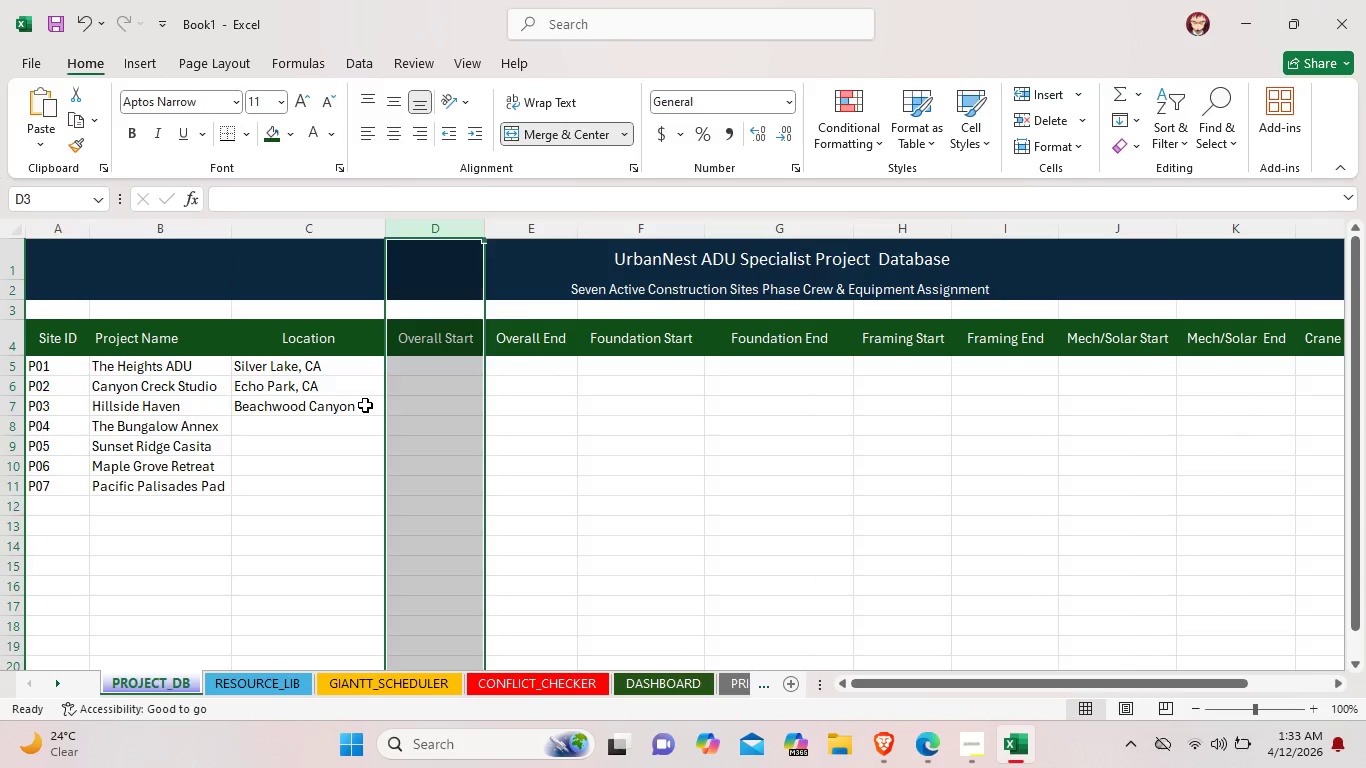 
double_click([365, 405])
 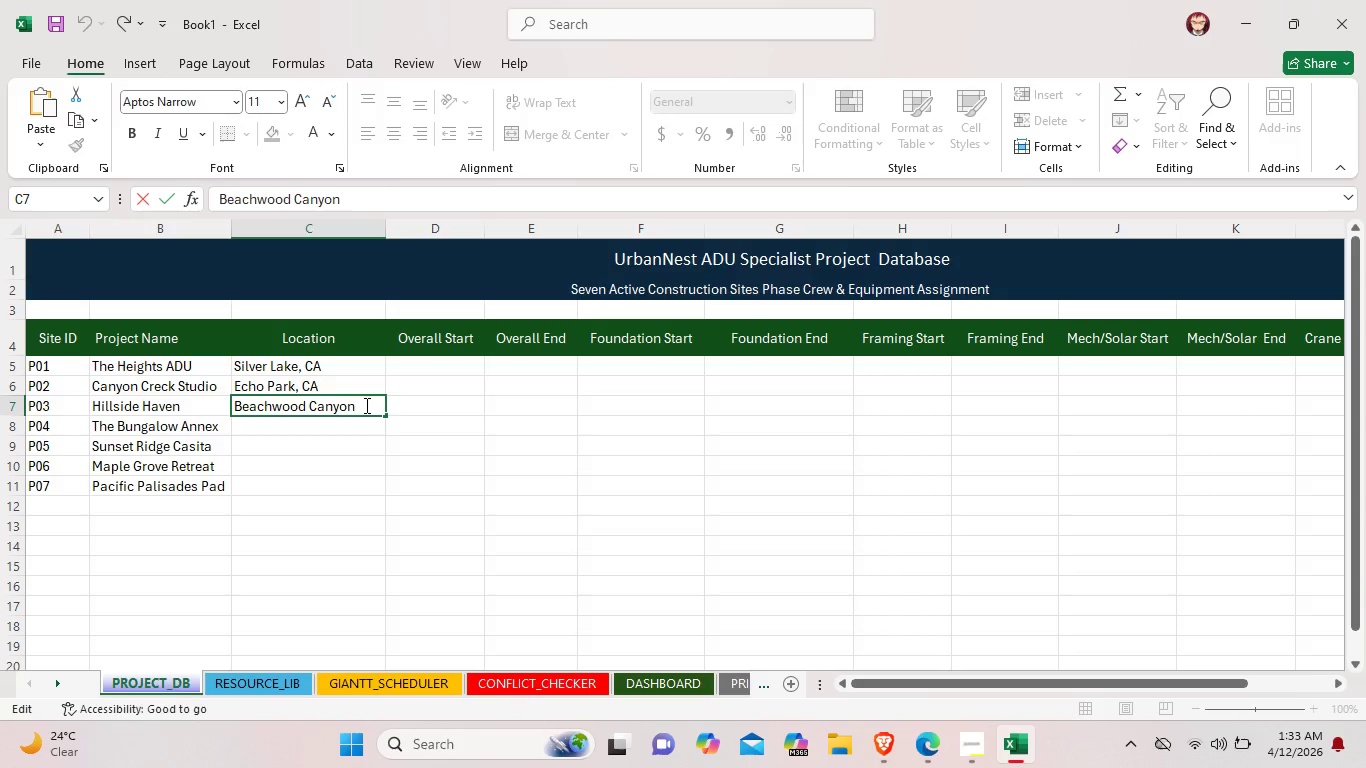 
type( CA)
 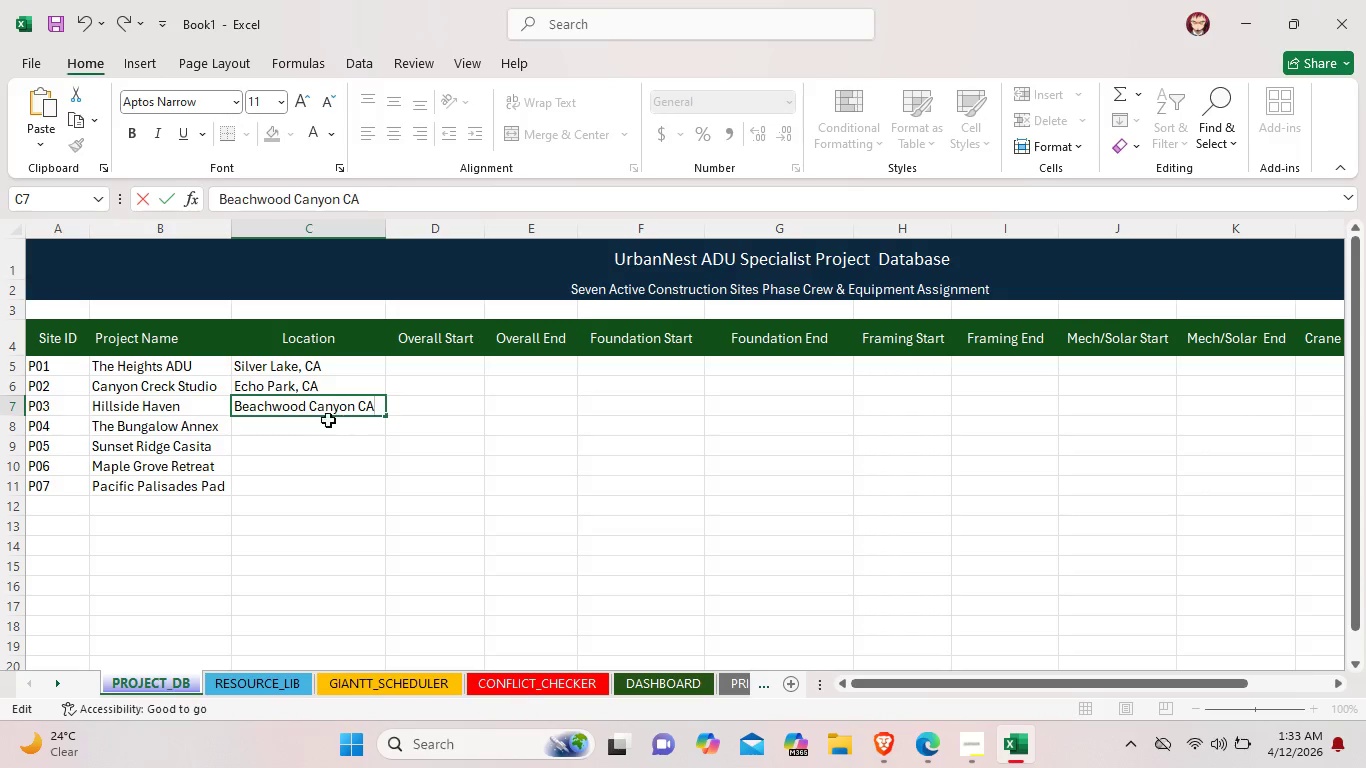 
double_click([317, 426])
 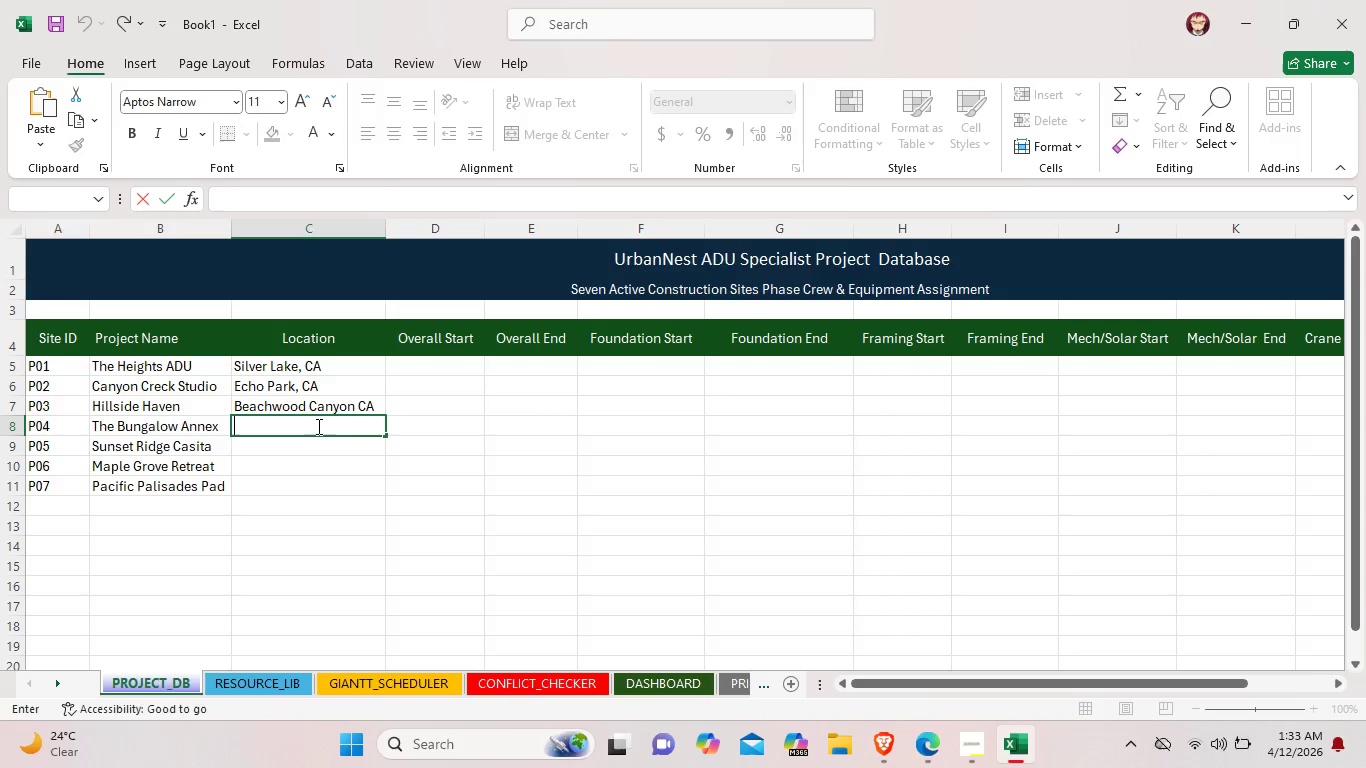 
type(LOs )
key(Backspace)
type( Feliz, CA)
 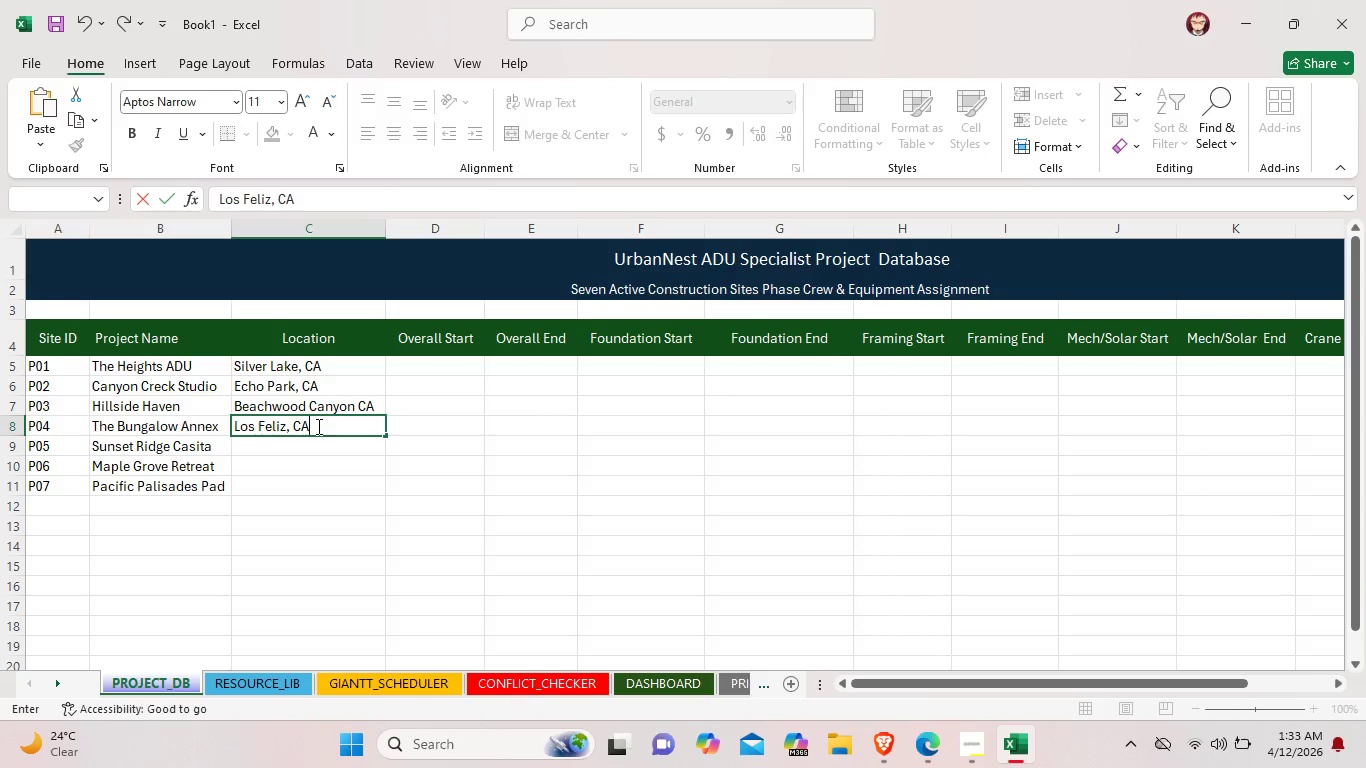 
double_click([312, 447])
 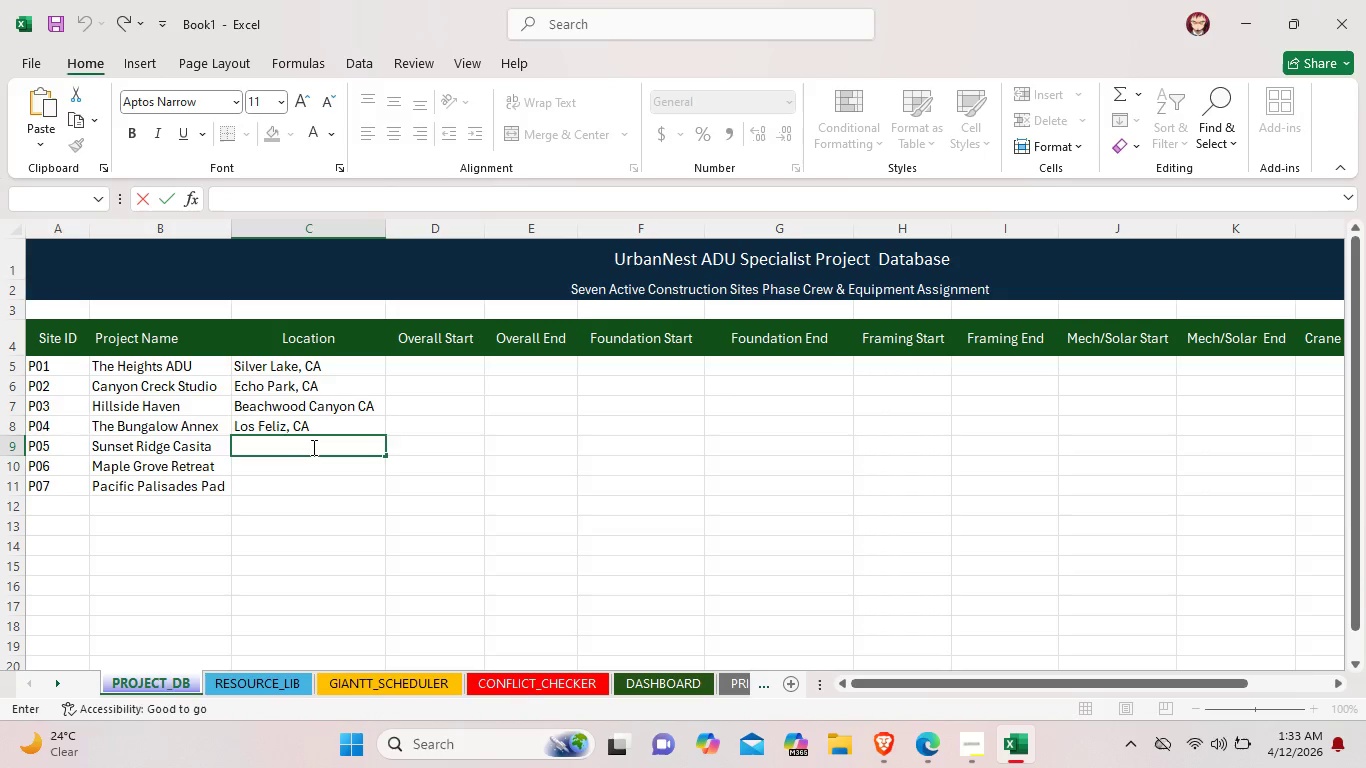 
type(Sunset Strip,CA)
 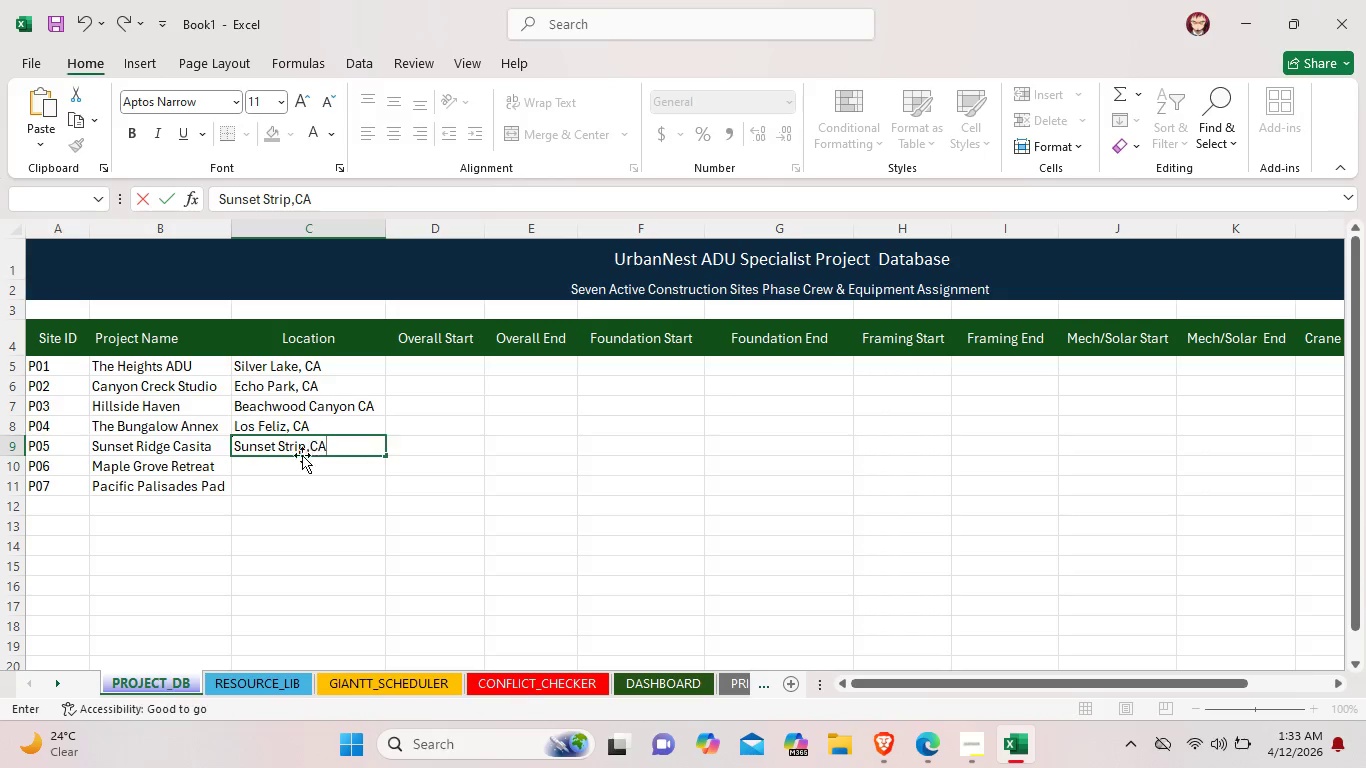 
left_click([300, 461])
 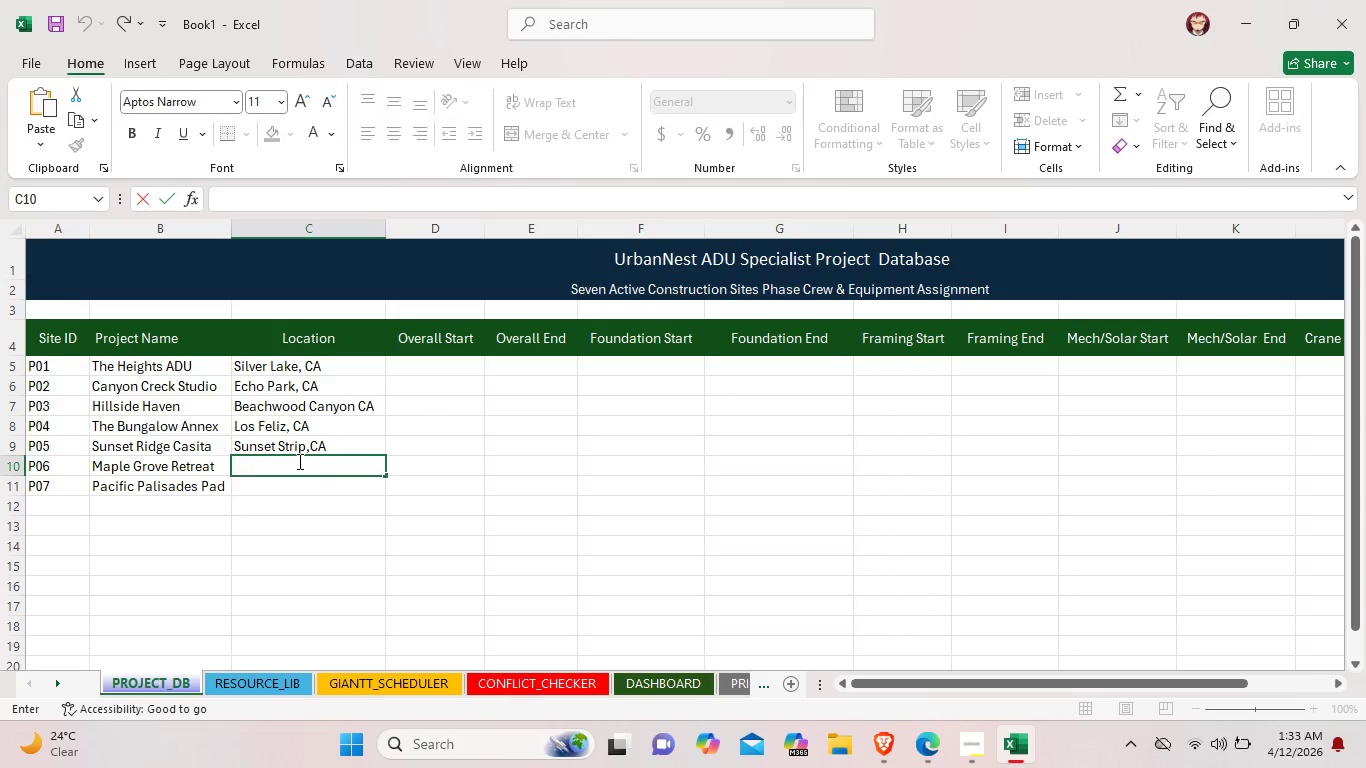 
type(Atwater Village, CA)
 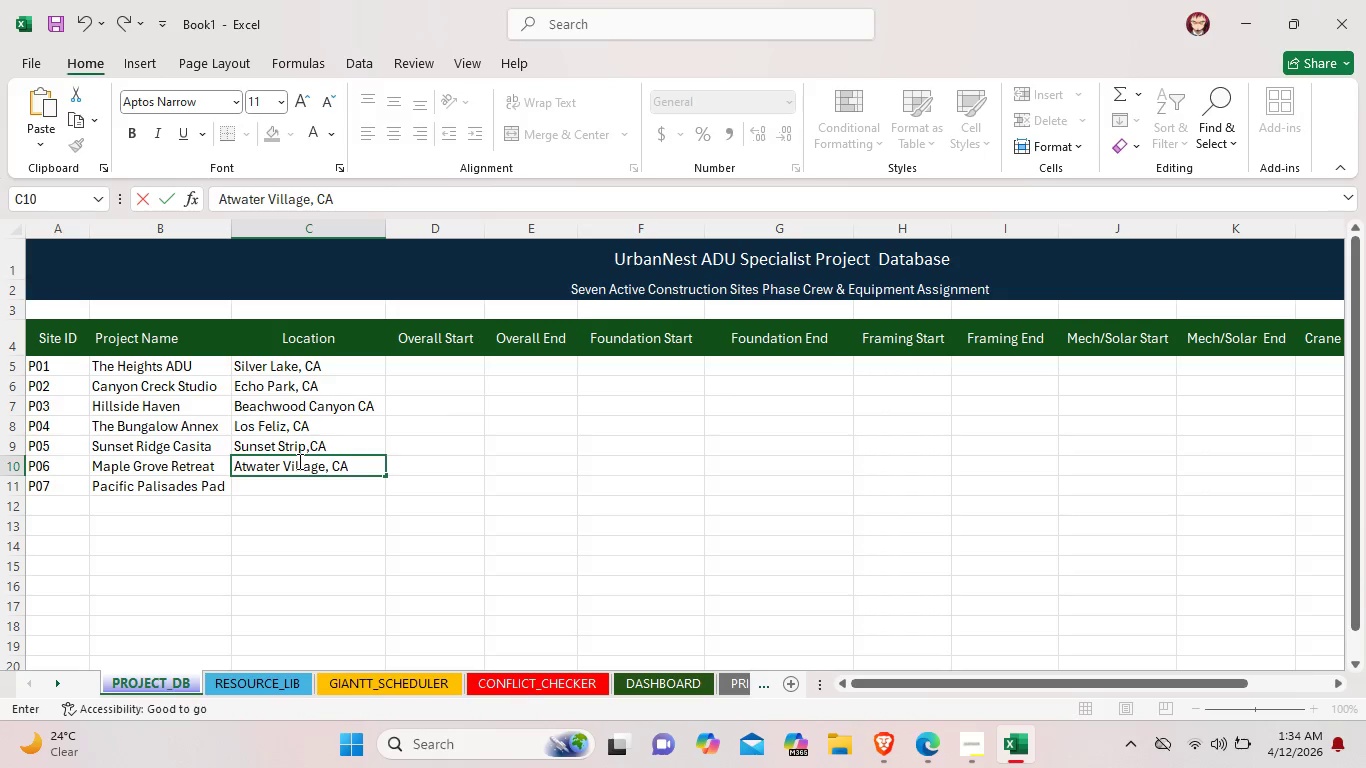 
double_click([279, 489])
 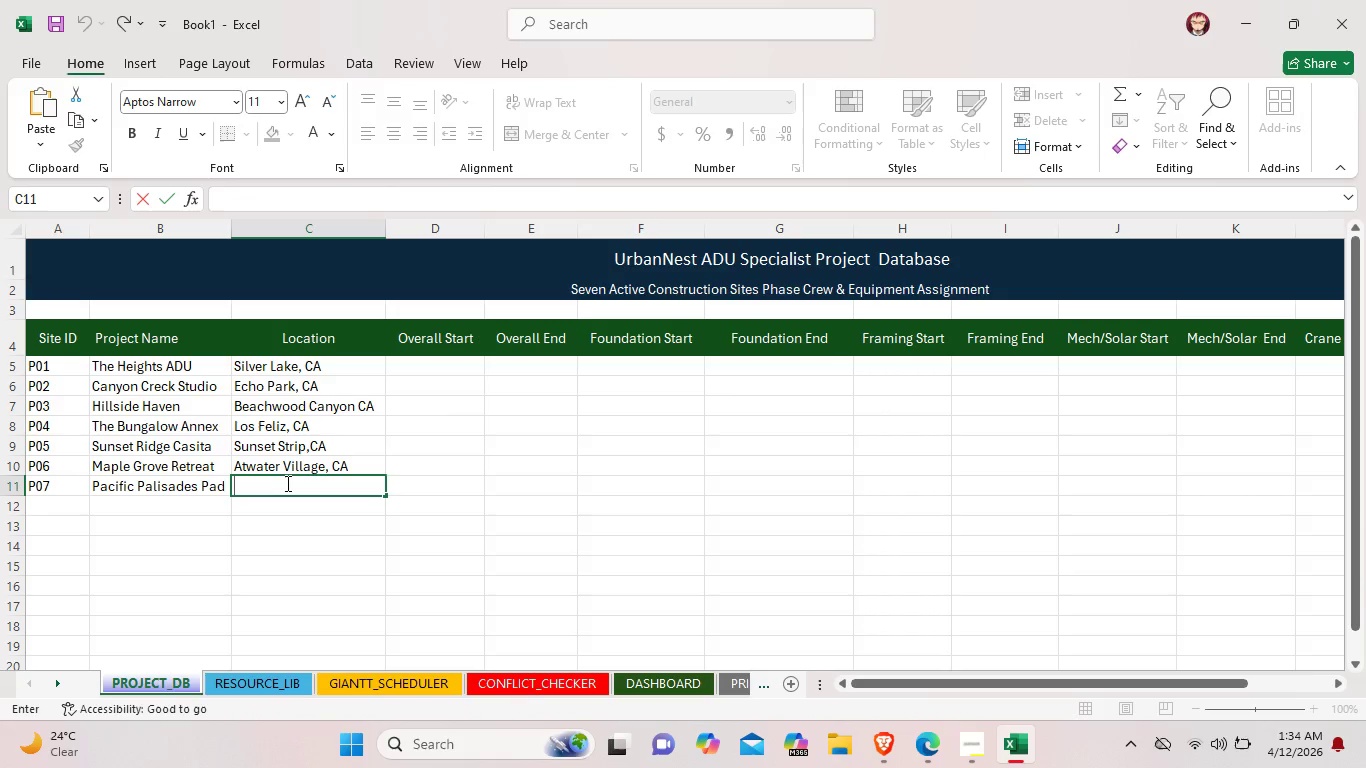 
type(Paicific)
key(Backspace)
key(Backspace)
key(Backspace)
key(Backspace)
key(Backspace)
key(Backspace)
type(cific Palisades, CA)
 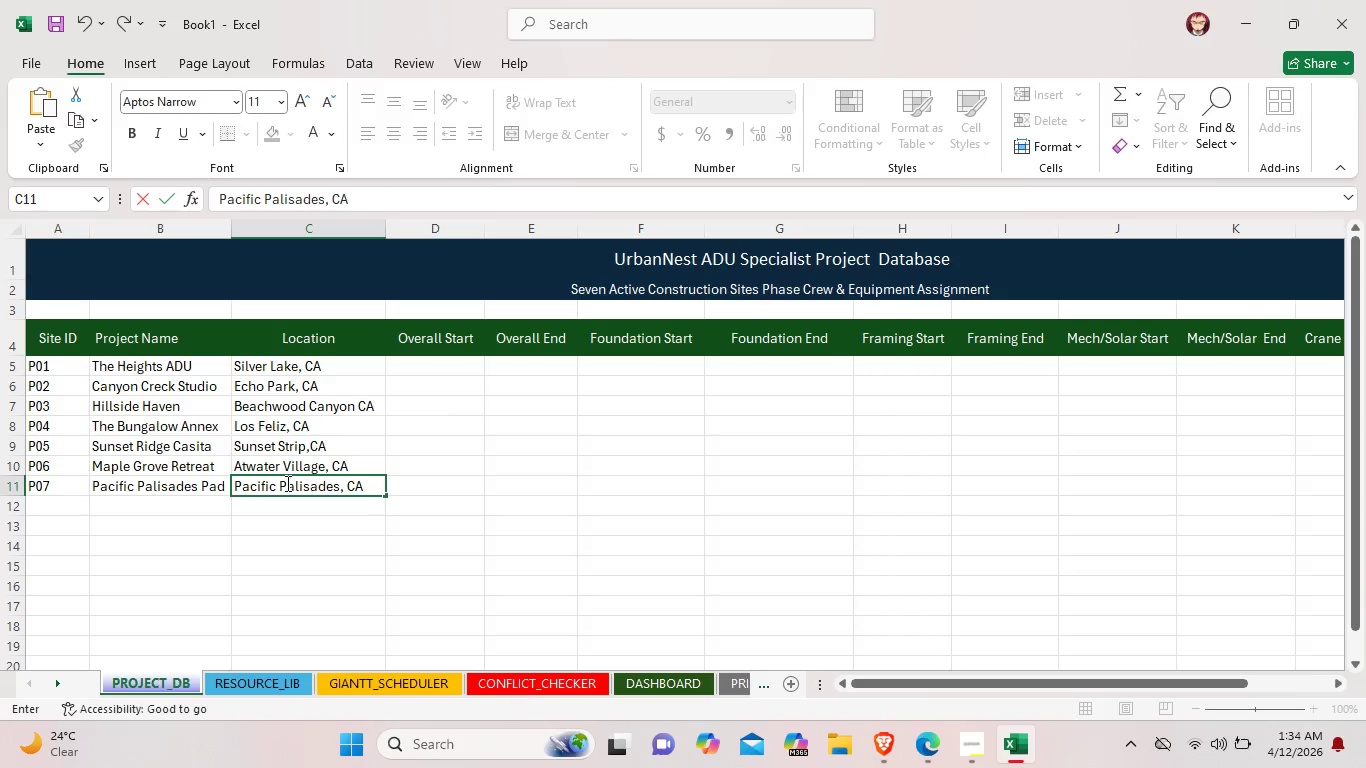 
left_click([494, 462])
 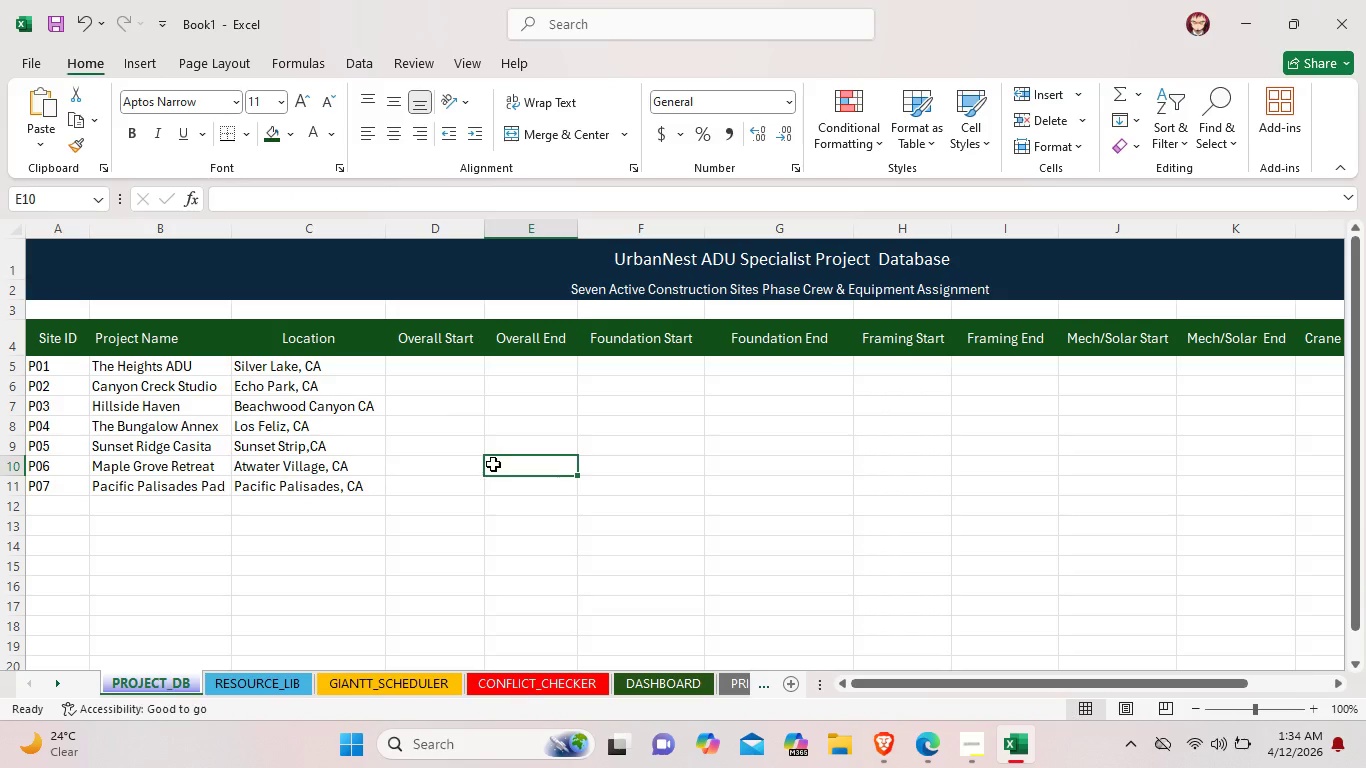 
double_click([450, 359])
 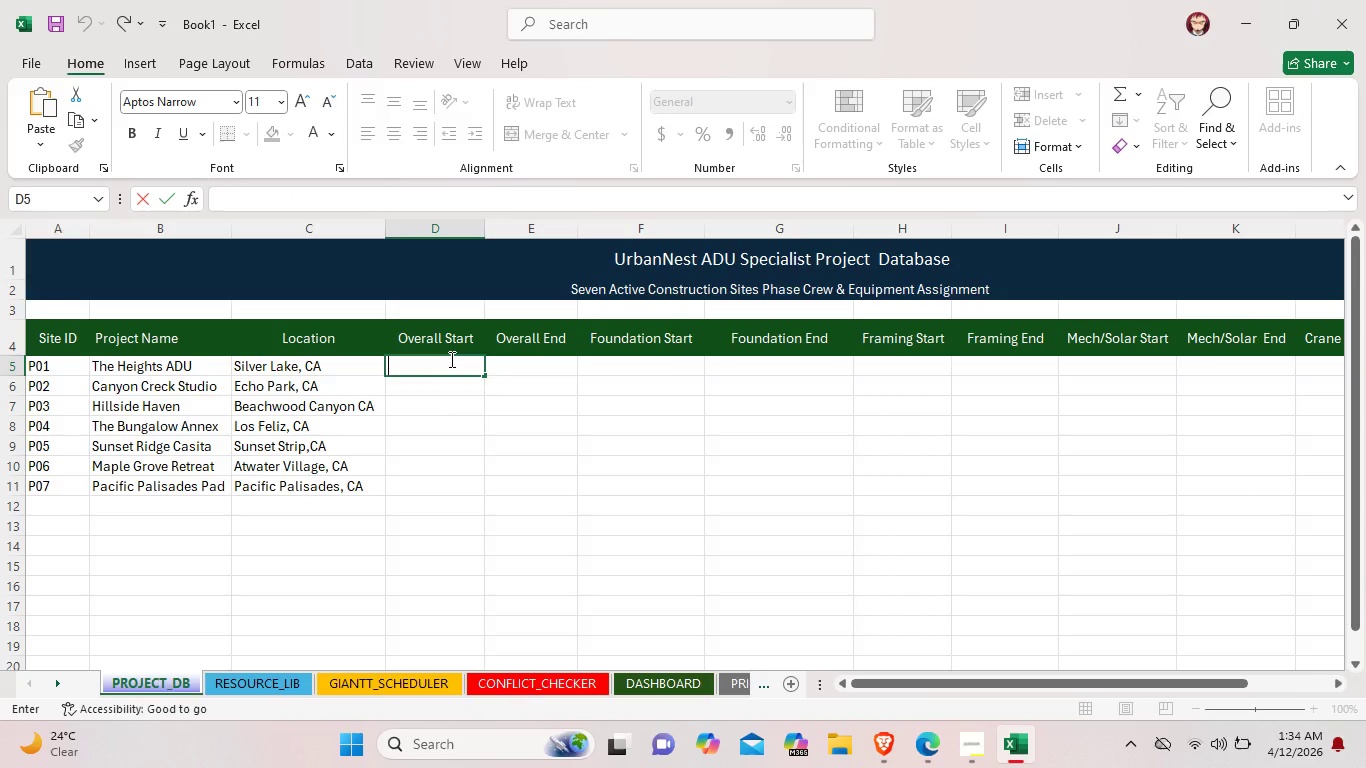 
hold_key(key=CapsLock, duration=0.34)
 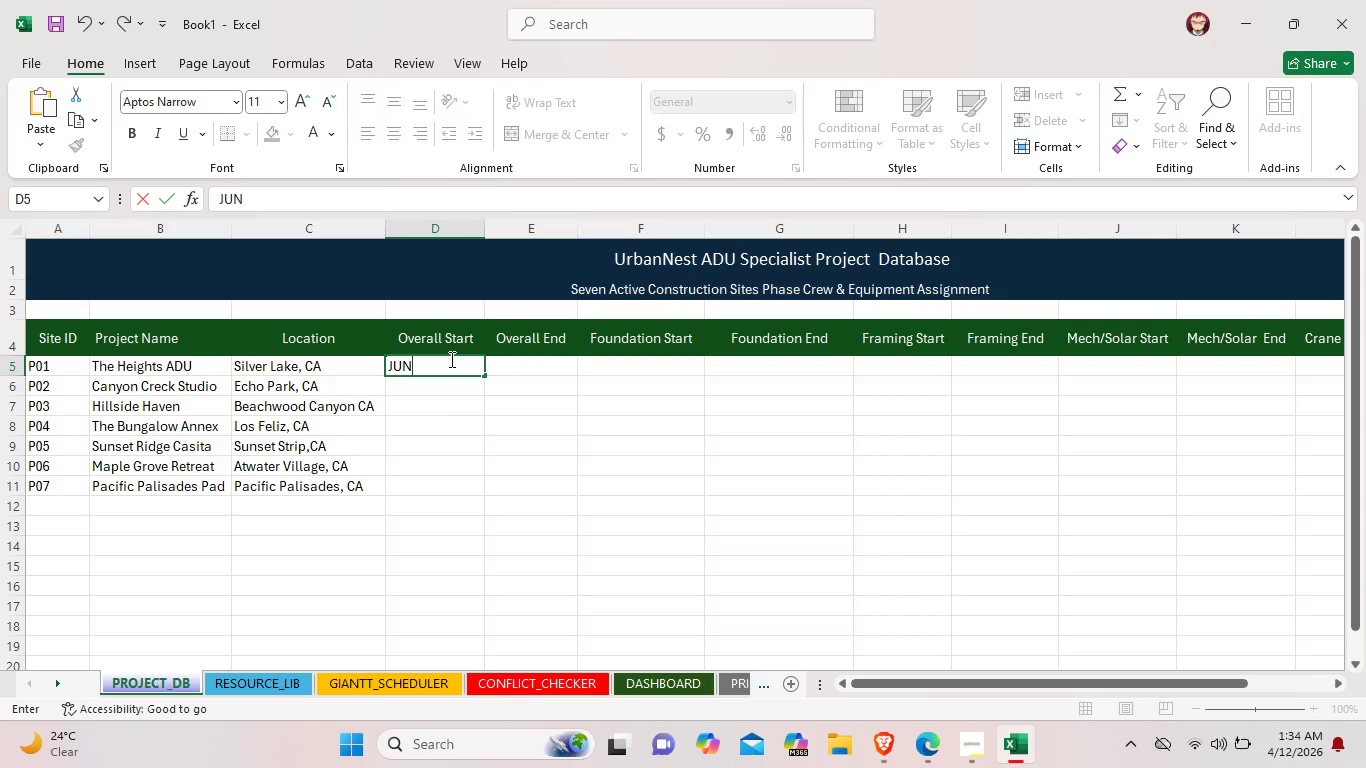 
type(JUN)
key(Backspace)
key(Backspace)
type(un 02, 2025)
 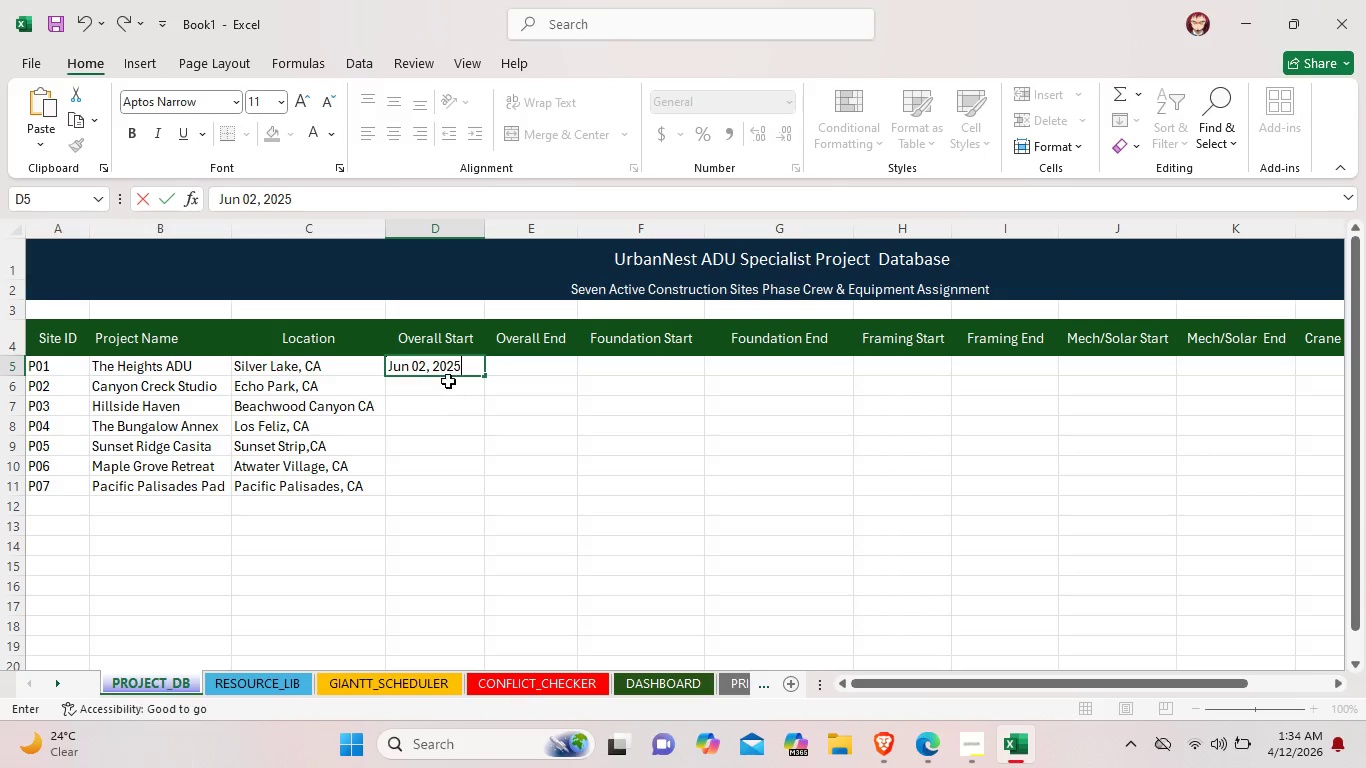 
double_click([448, 381])
 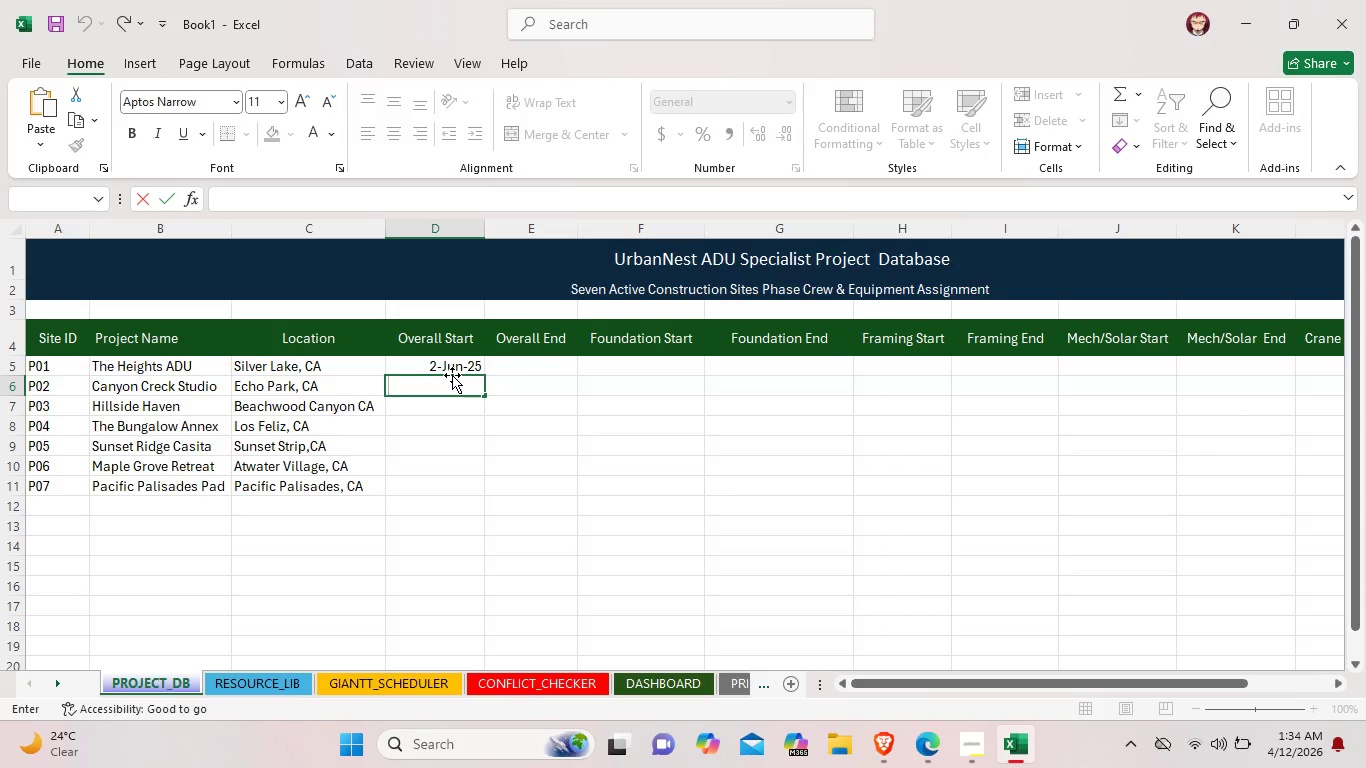 
key(Backspace)
 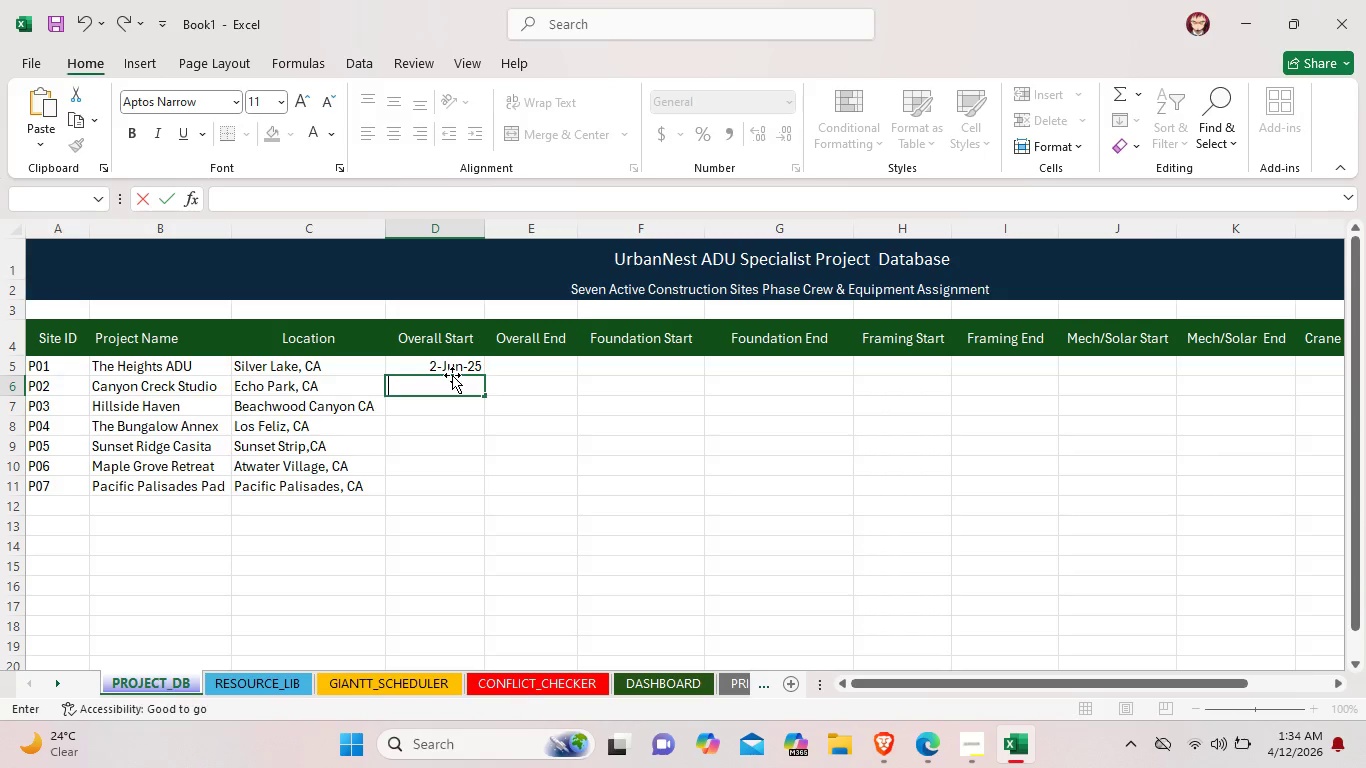 
left_click([454, 363])
 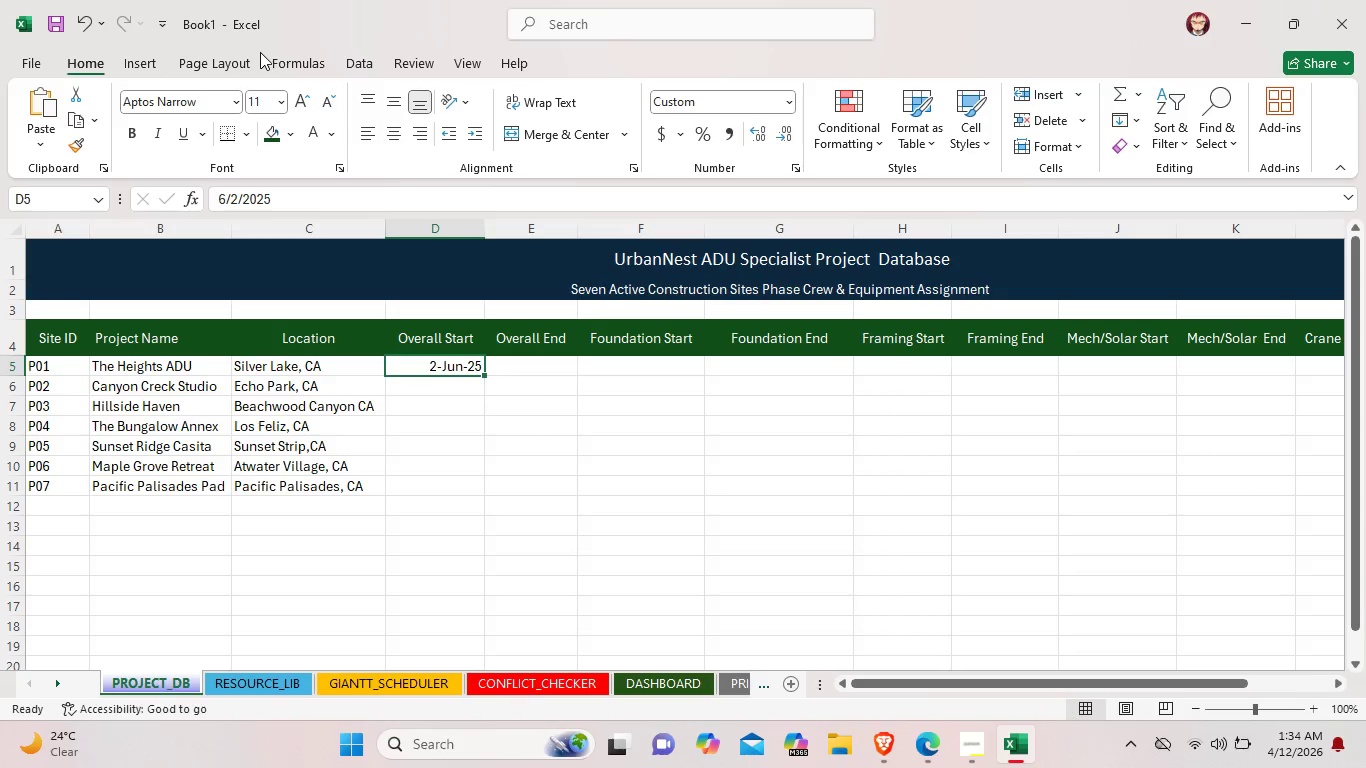 
left_click([283, 60])
 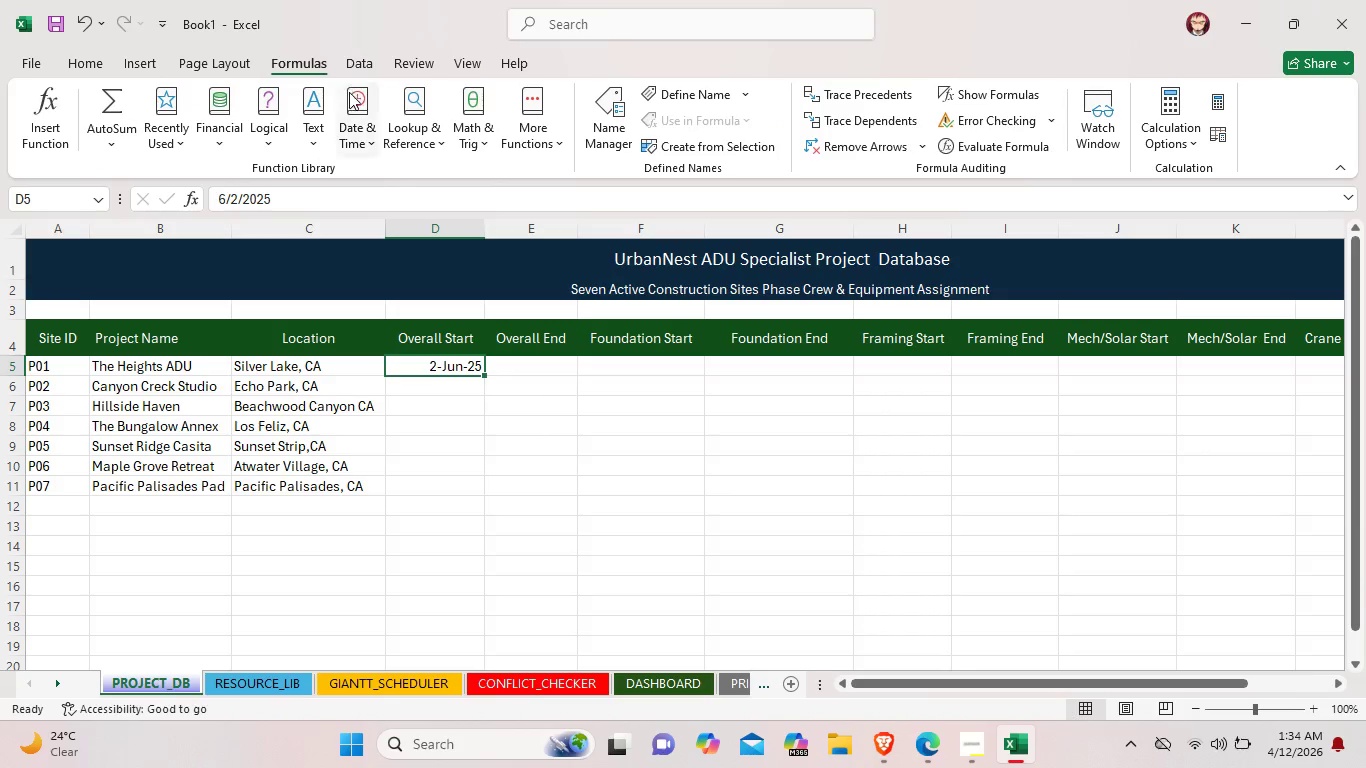 
left_click([352, 122])
 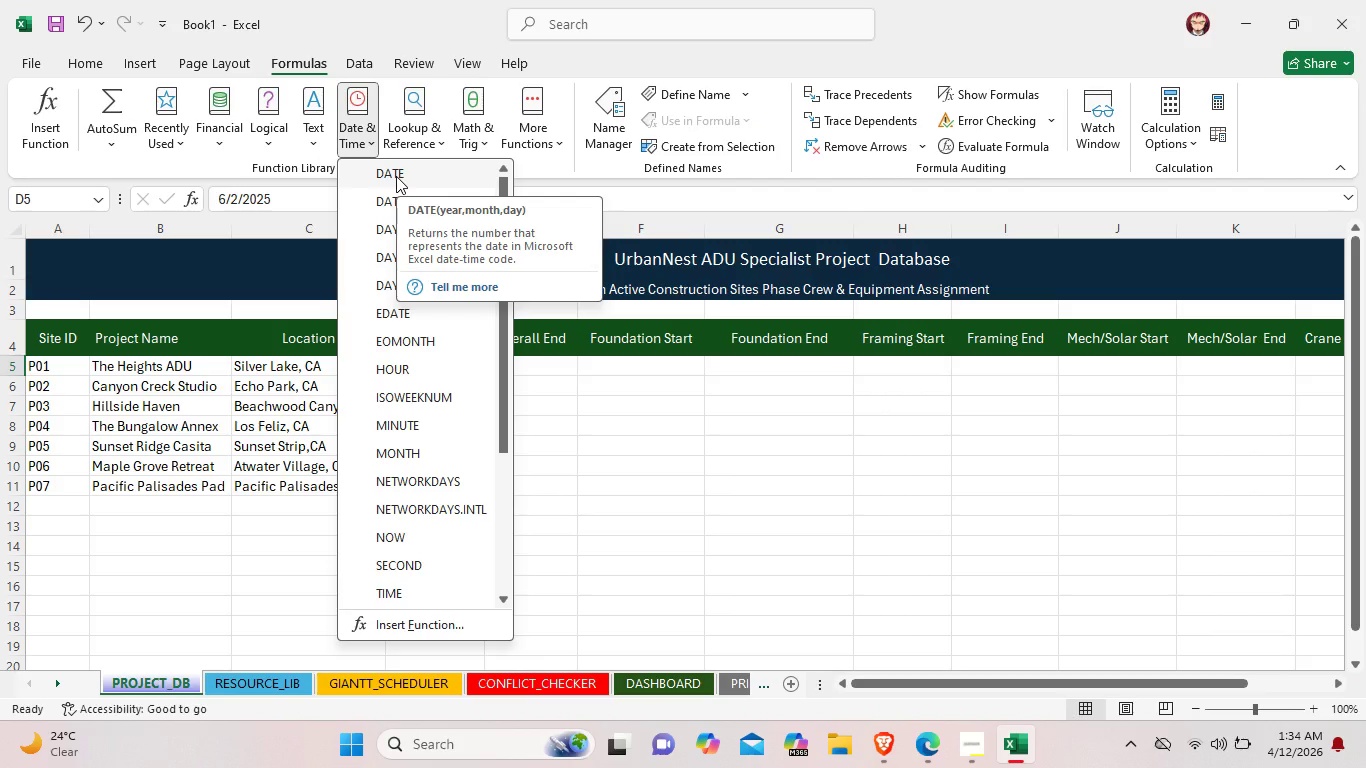 
left_click([396, 176])
 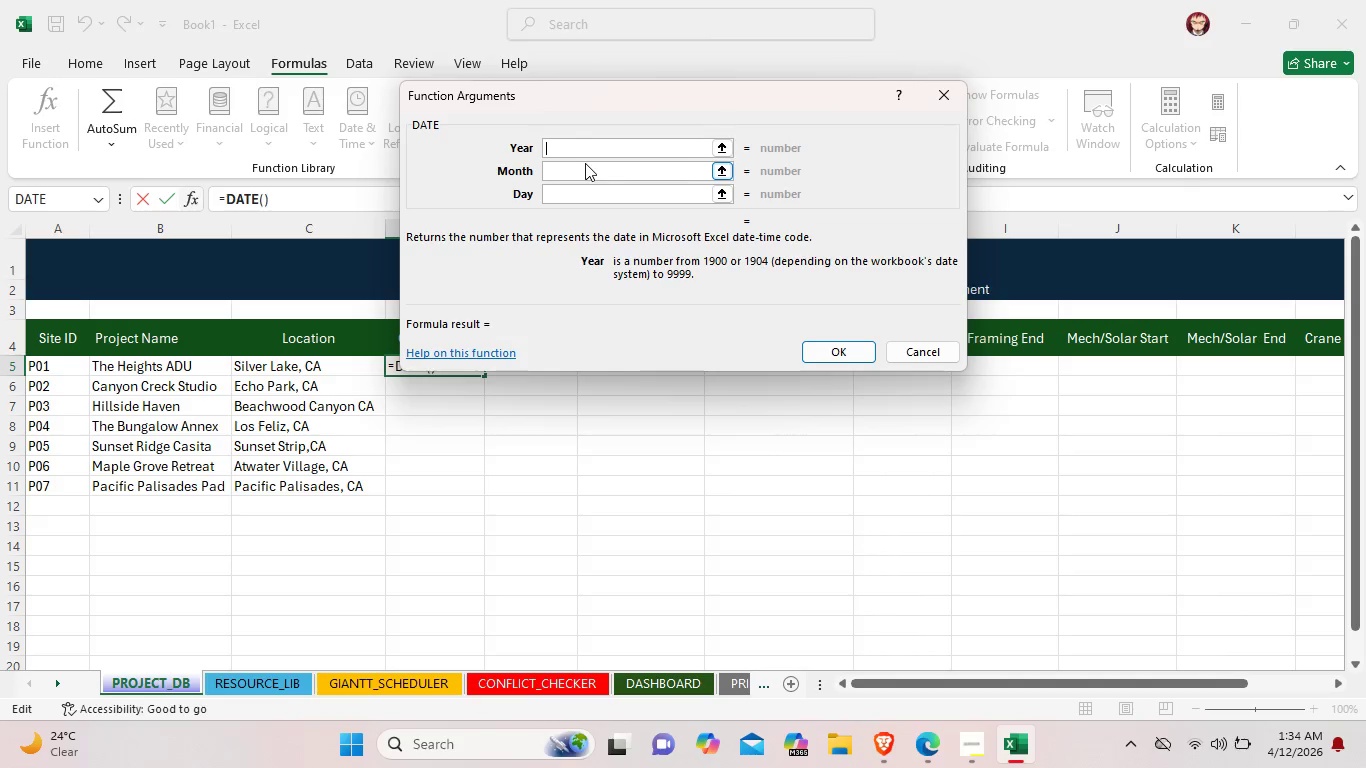 
wait(5.2)
 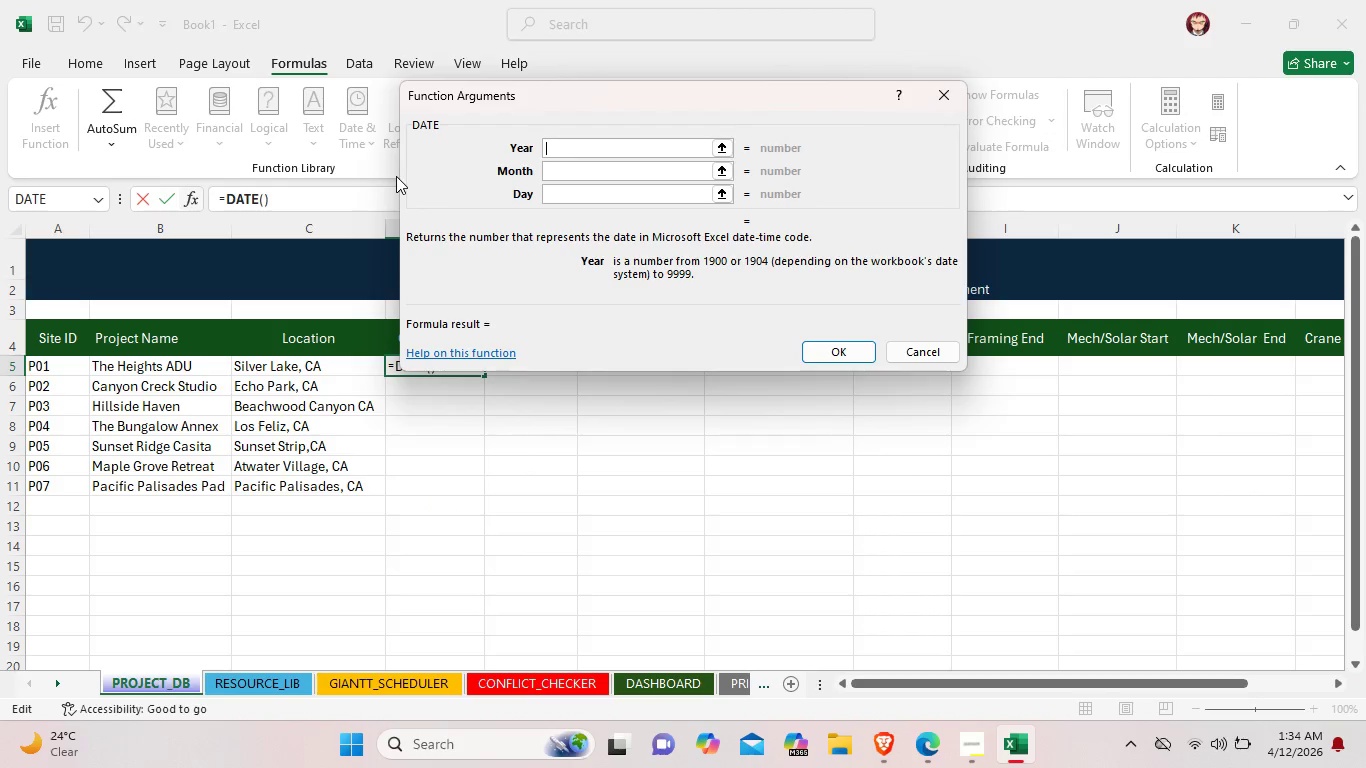 
type(2025)
 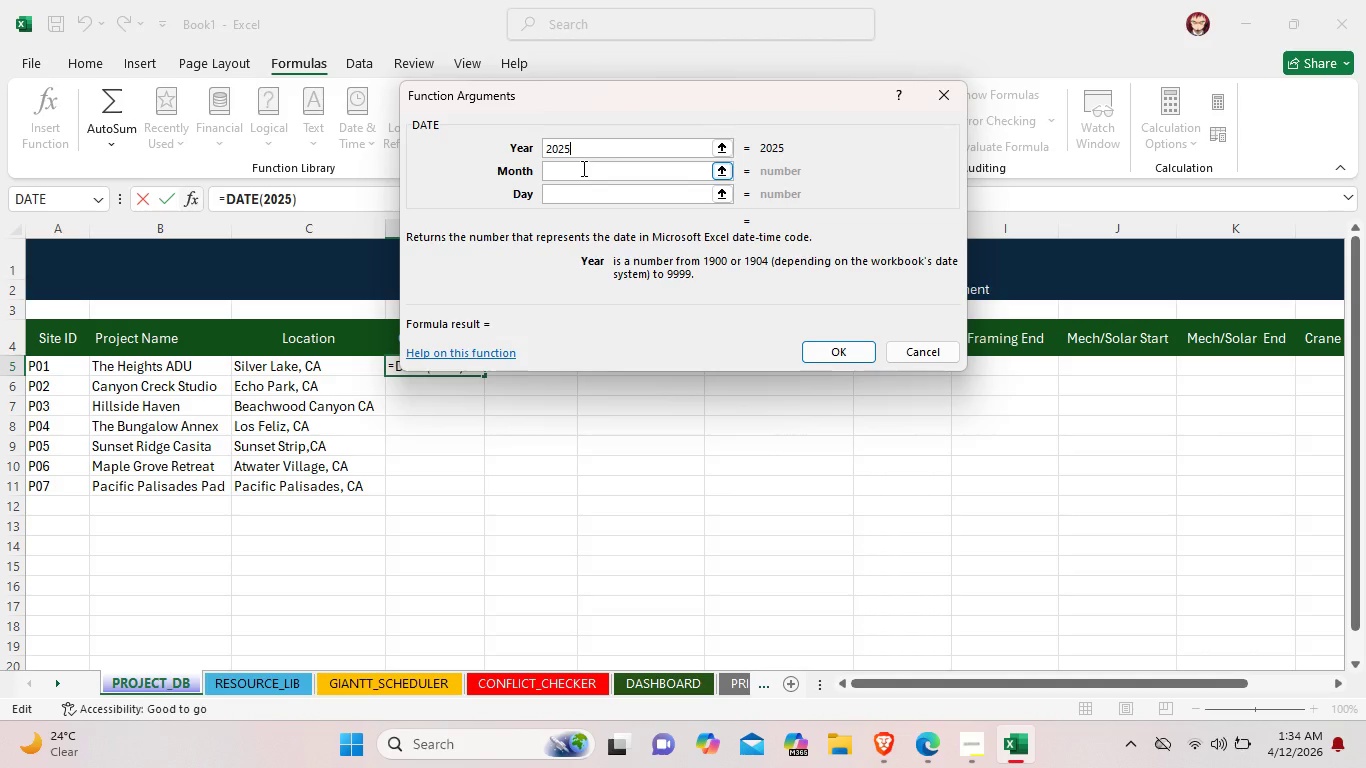 
left_click([582, 168])
 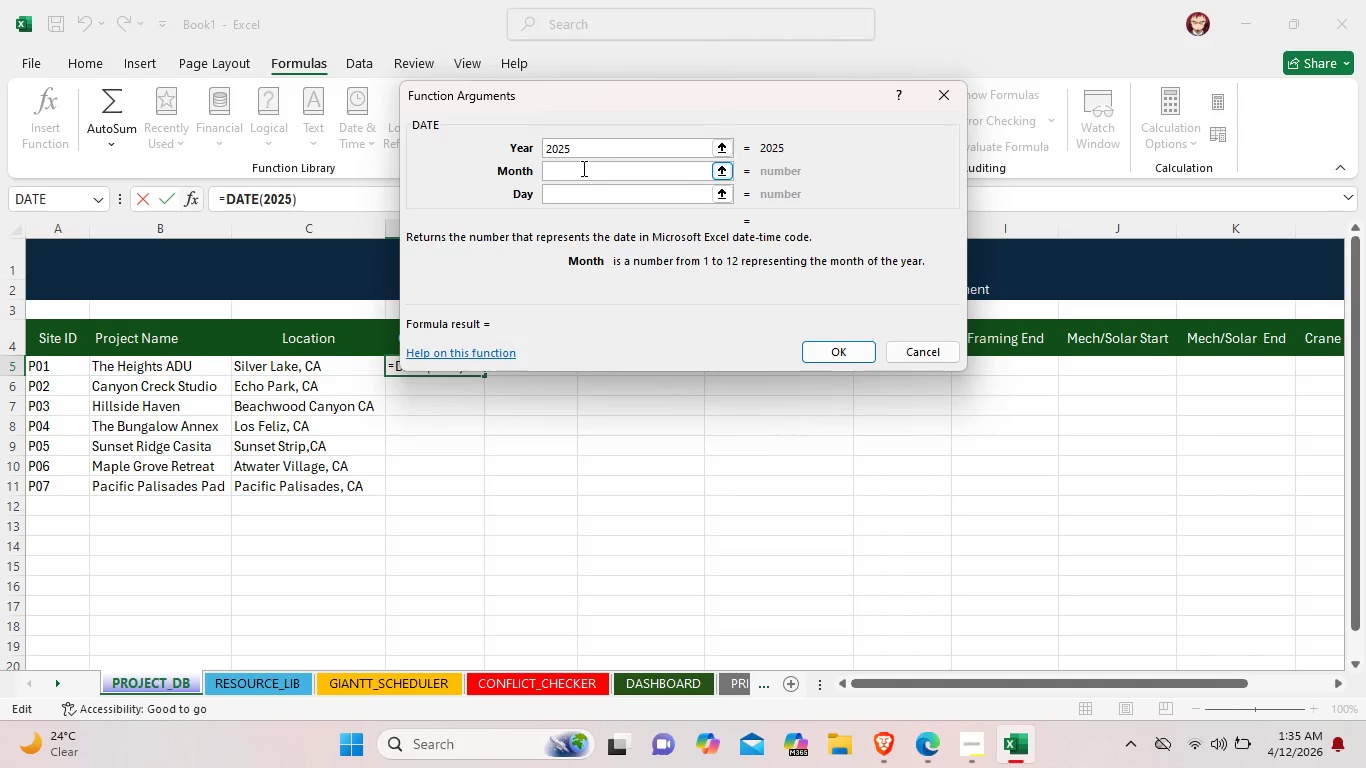 
key(J)
 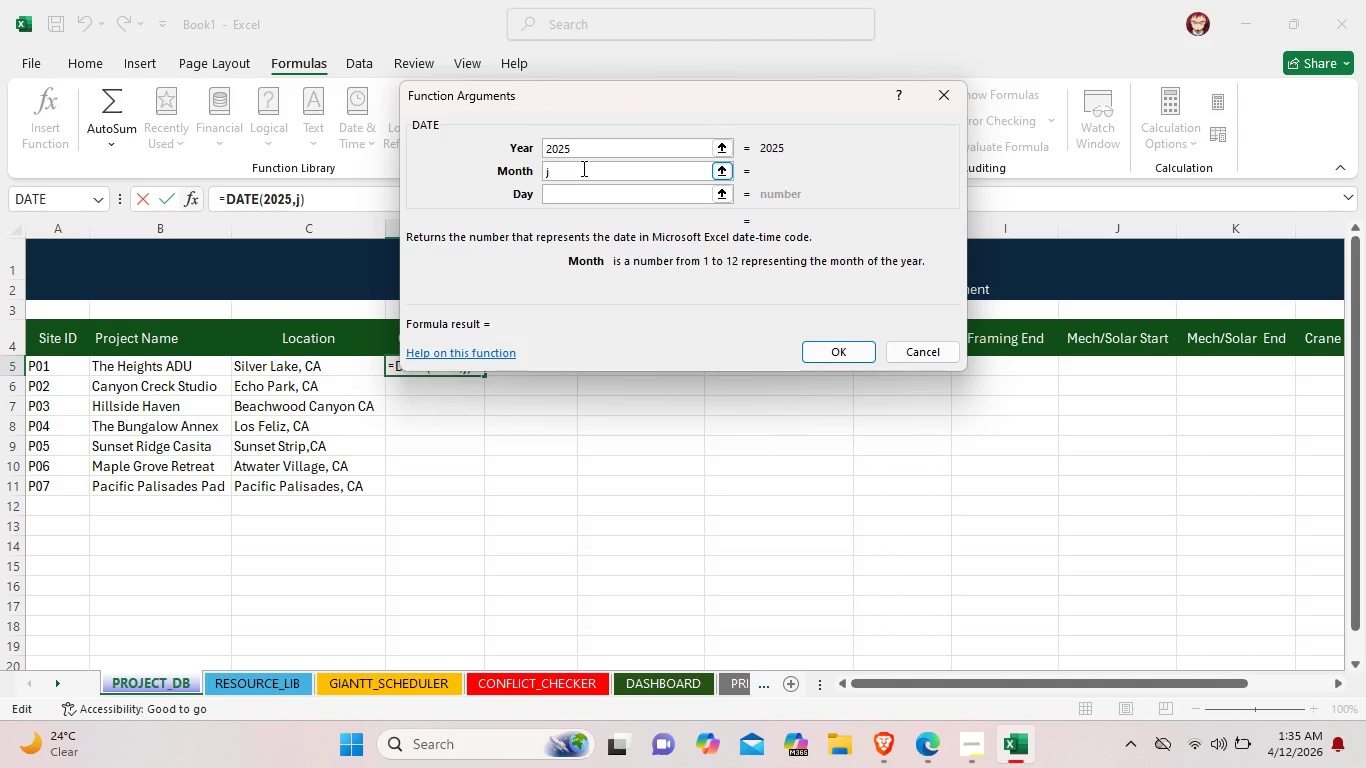 
key(Backspace)
 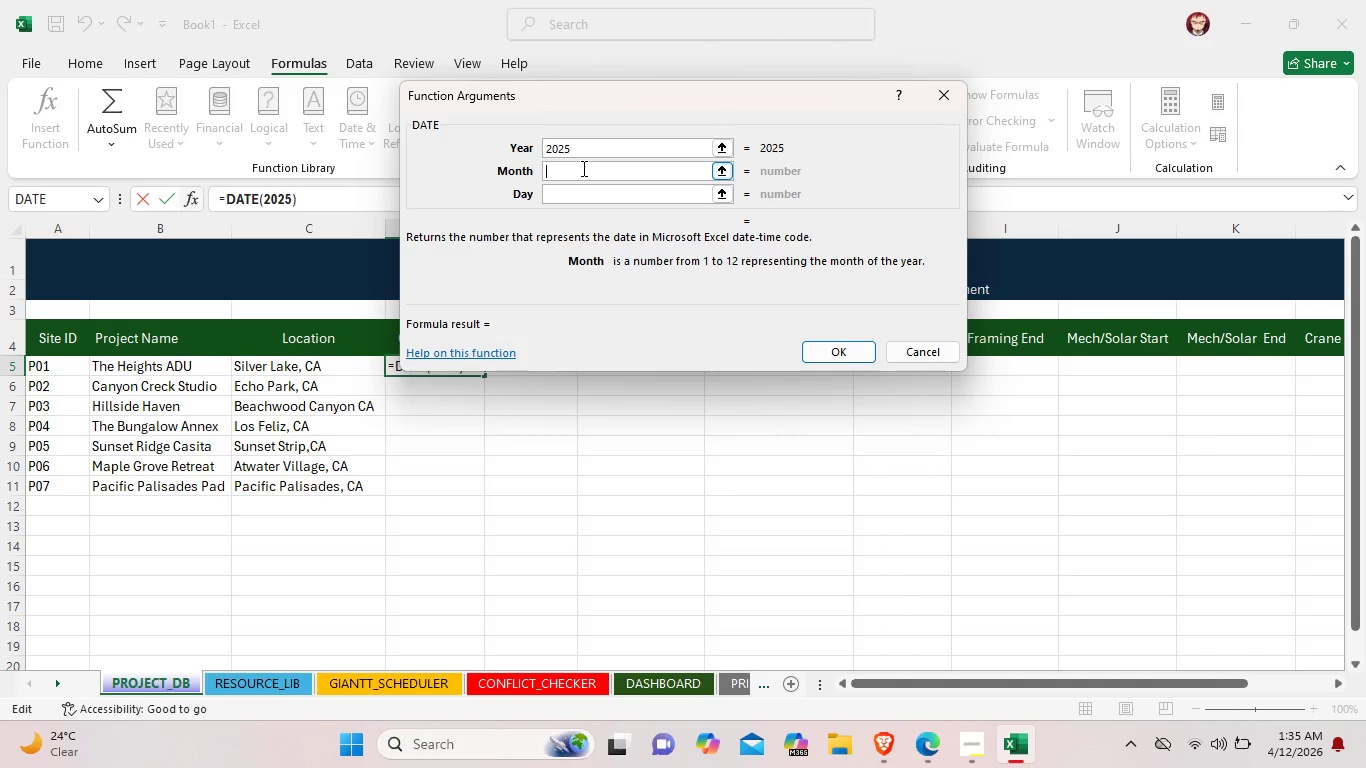 
type(06)
 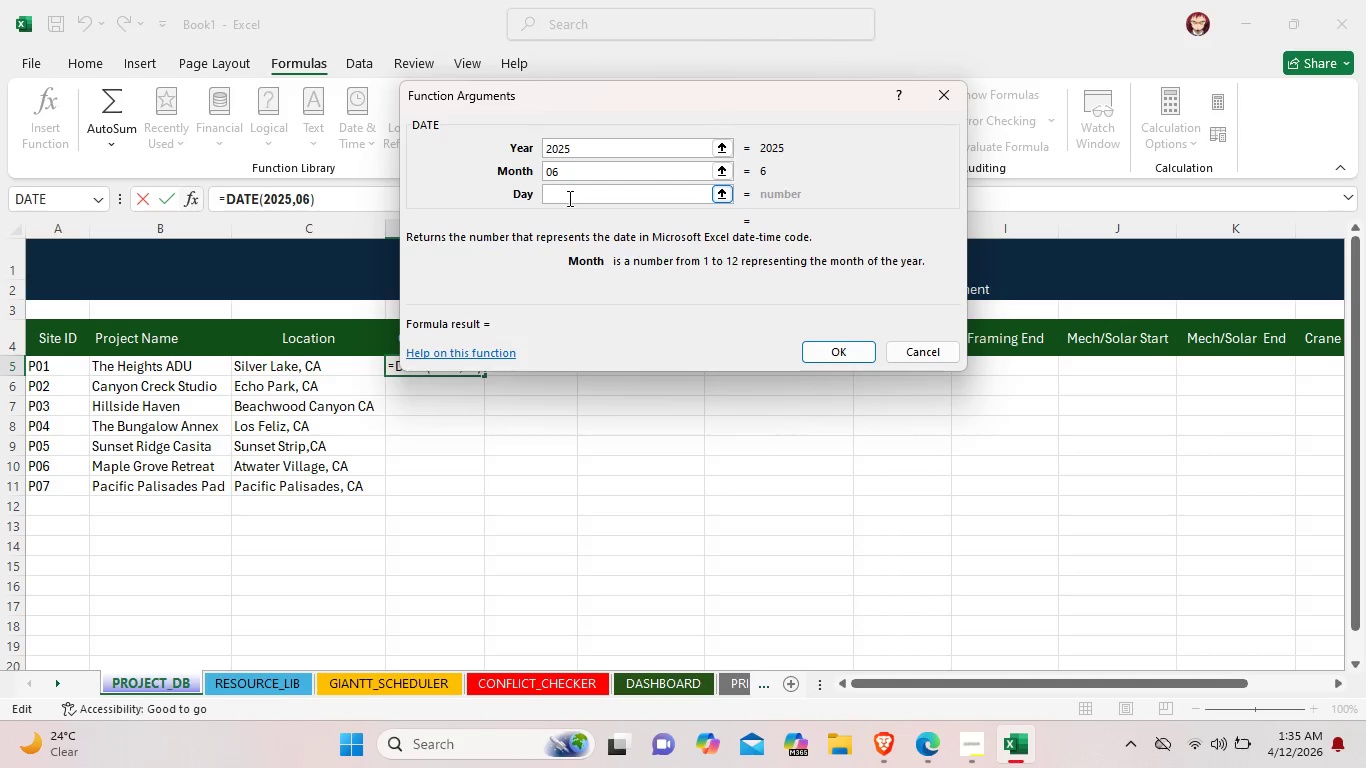 
left_click([568, 198])
 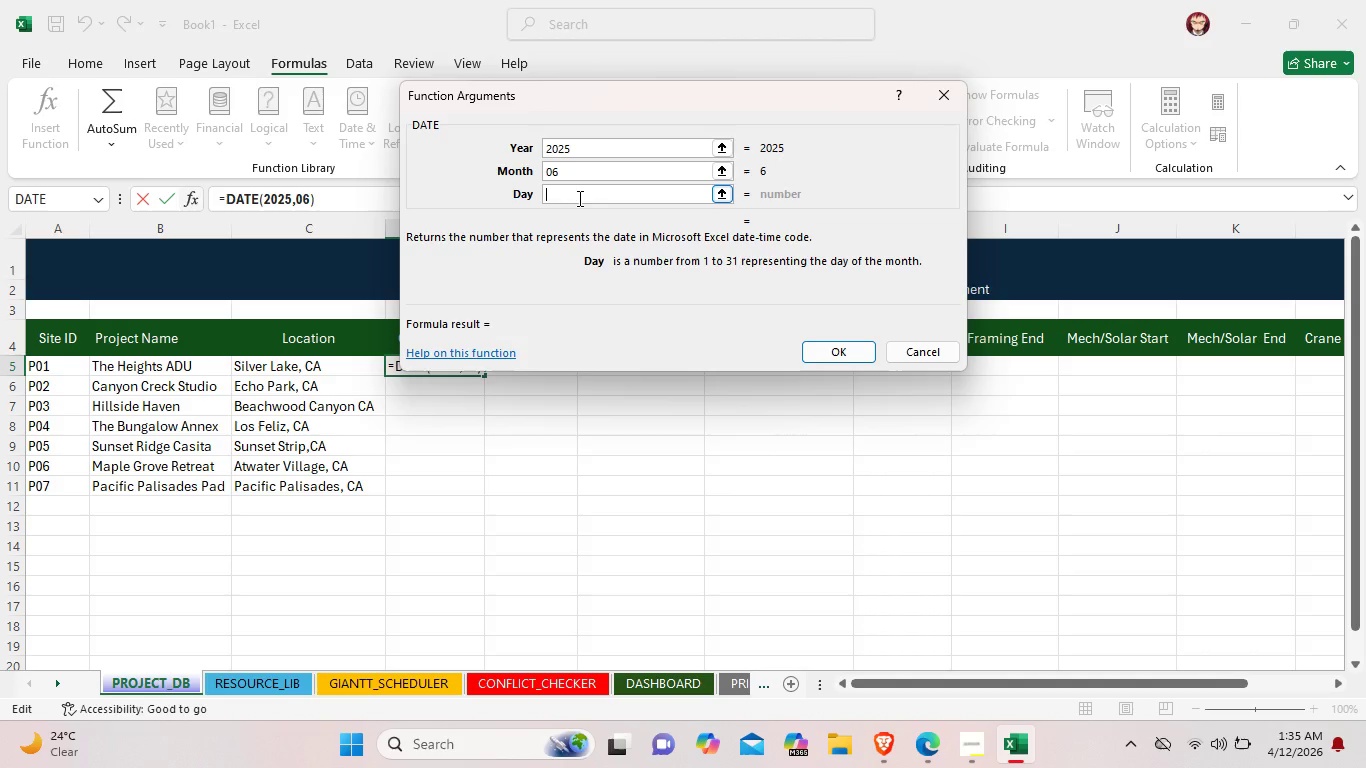 
wait(9.22)
 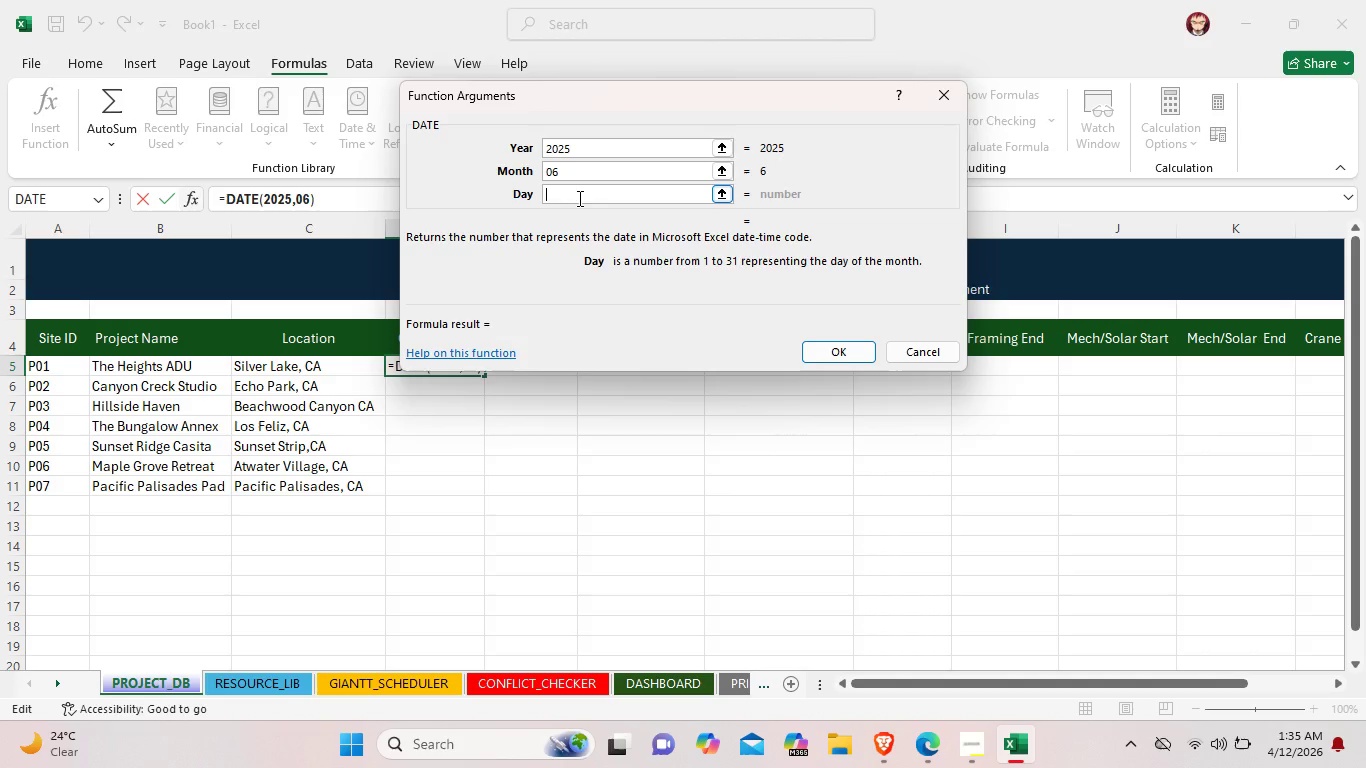 
type(09)
 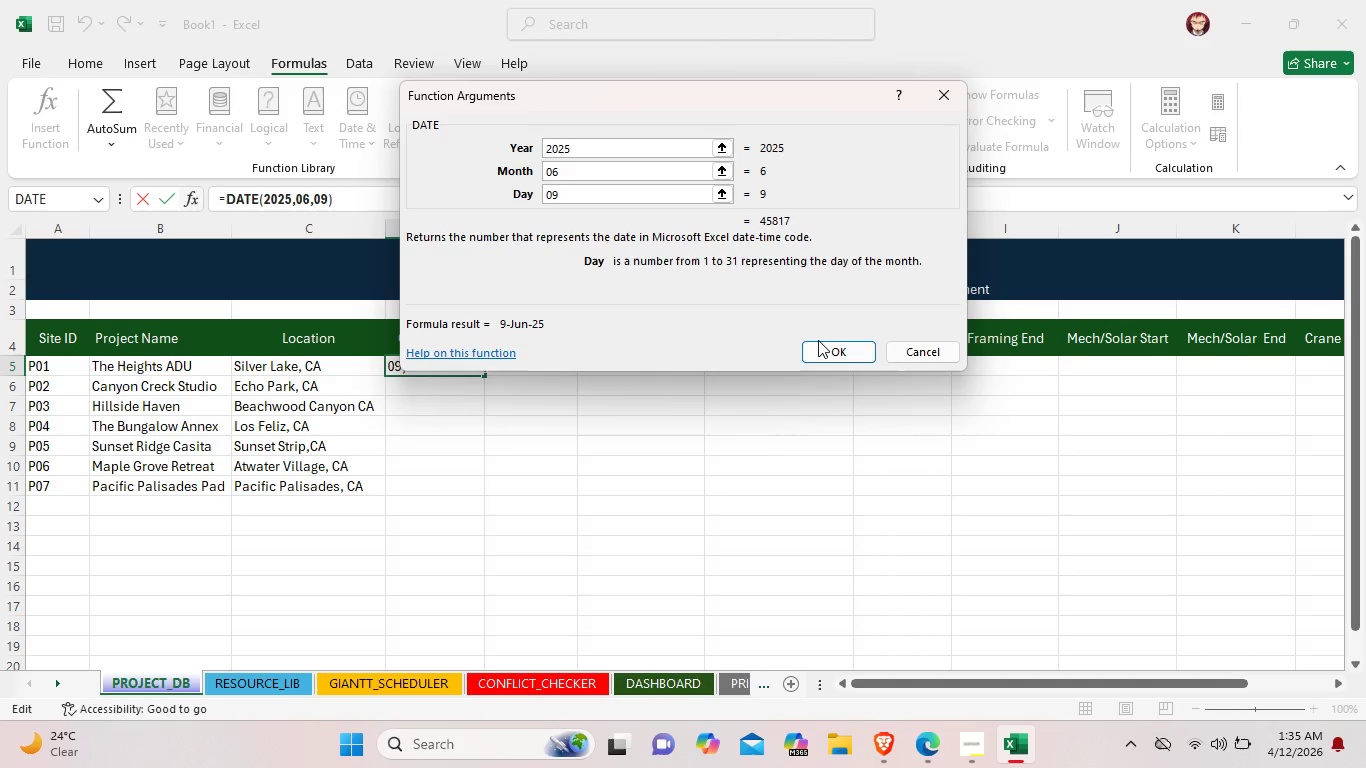 
left_click([834, 353])
 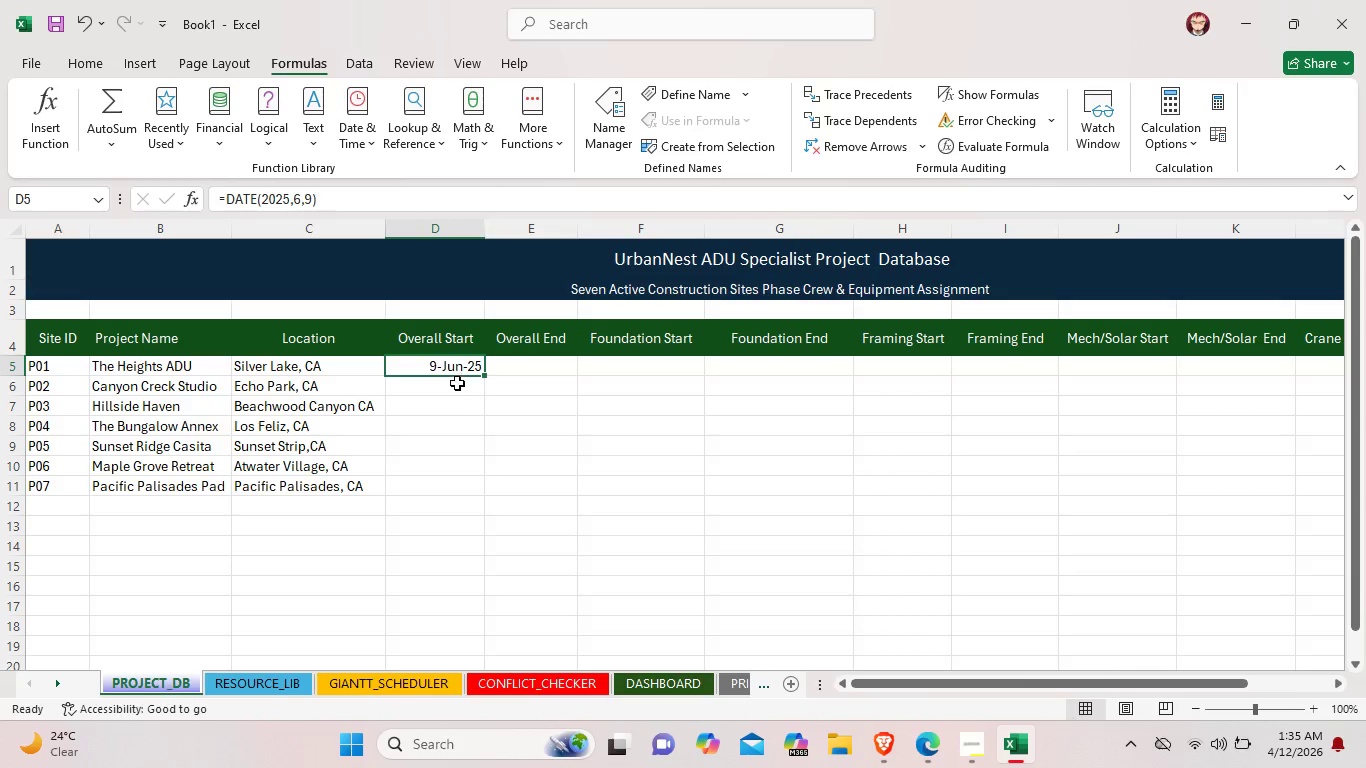 
left_click([457, 383])
 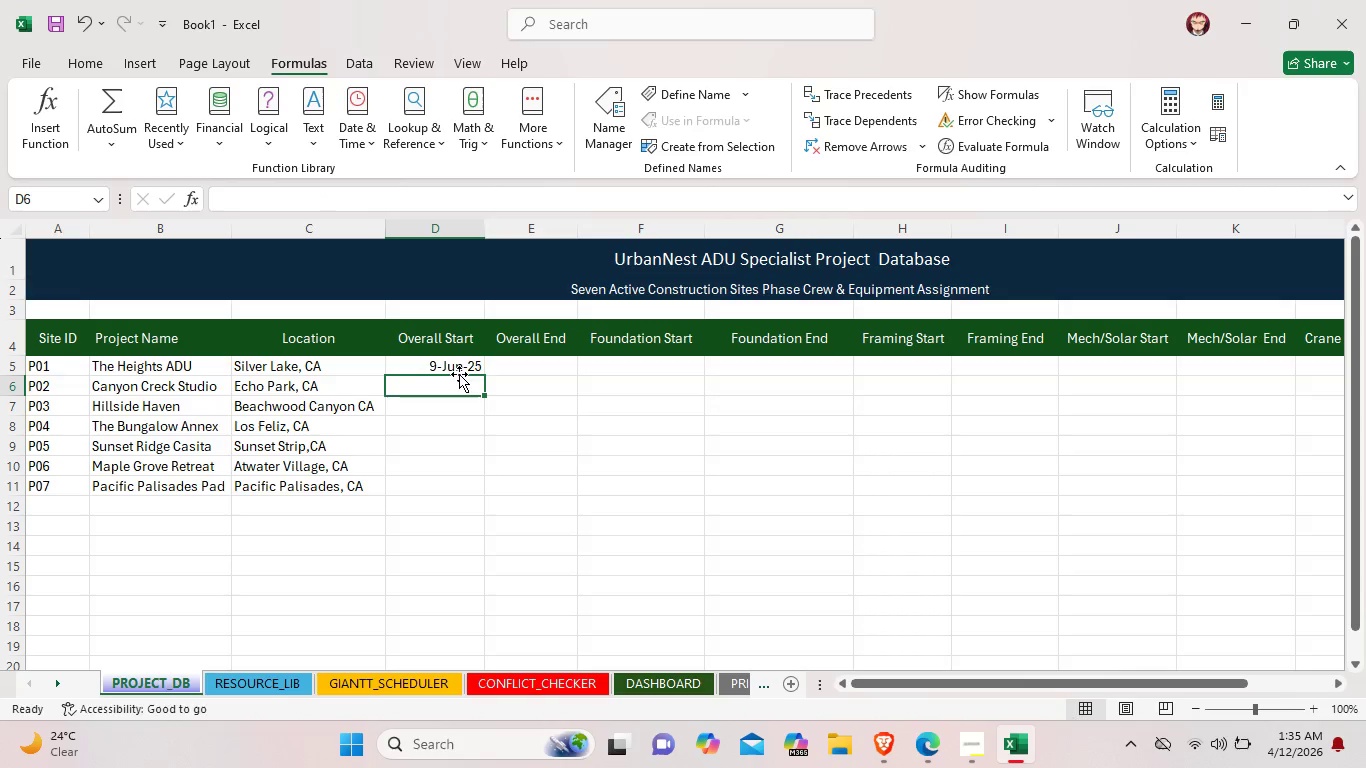 
left_click([459, 374])
 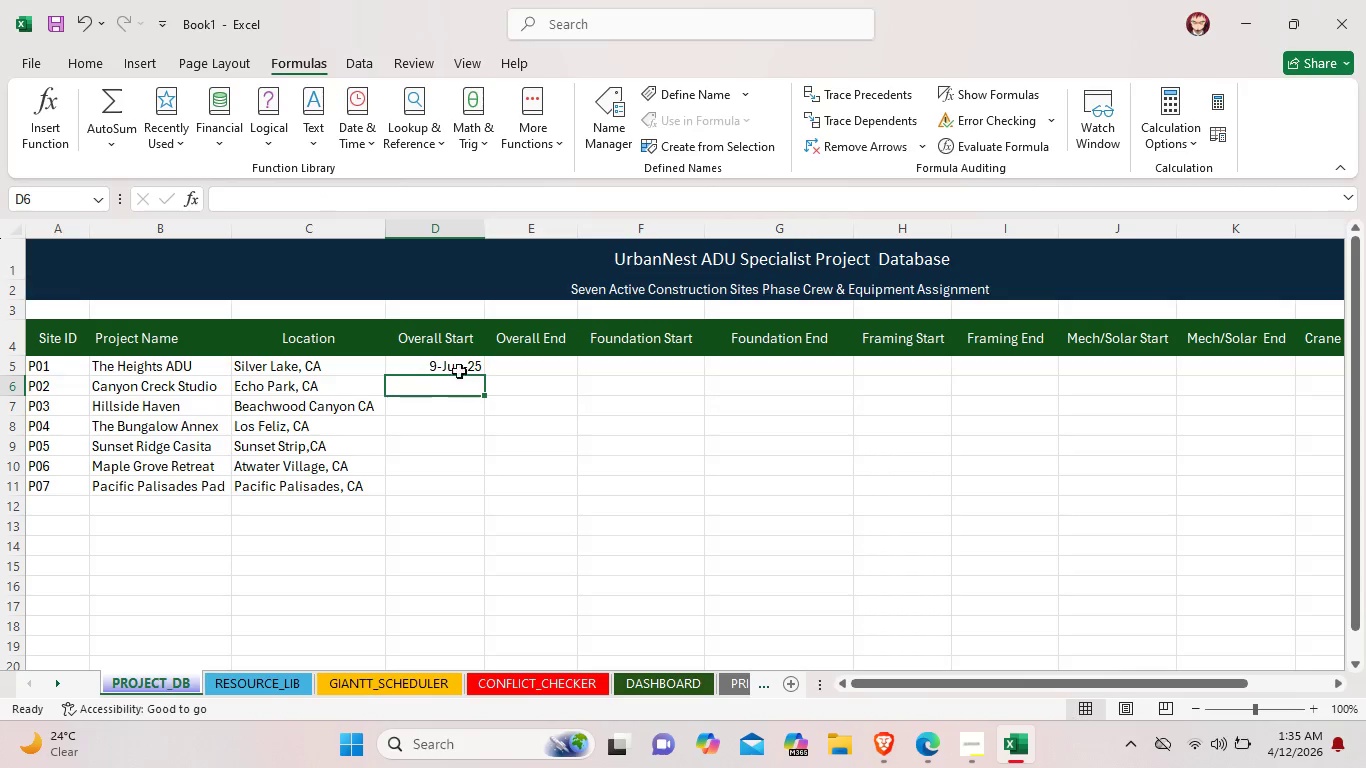 
left_click([458, 366])
 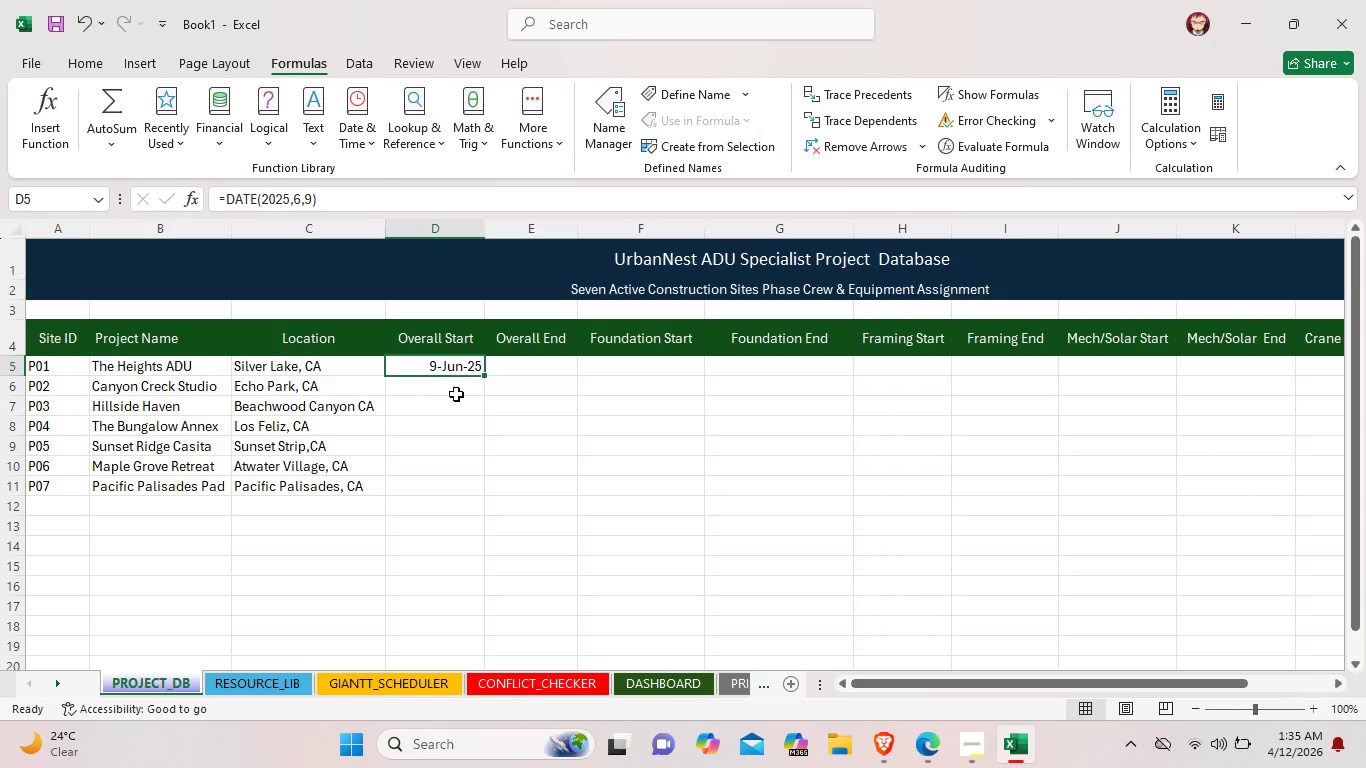 
left_click([456, 391])
 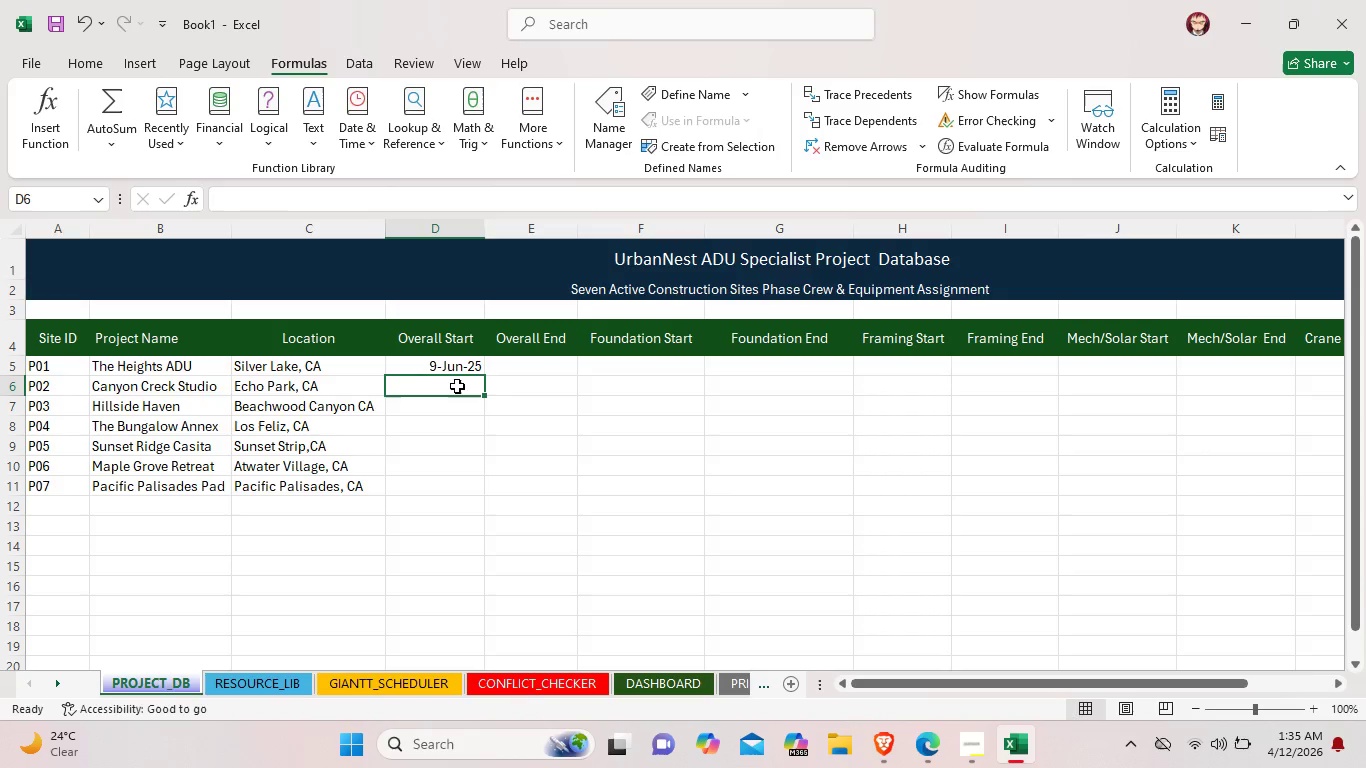 
double_click([457, 386])
 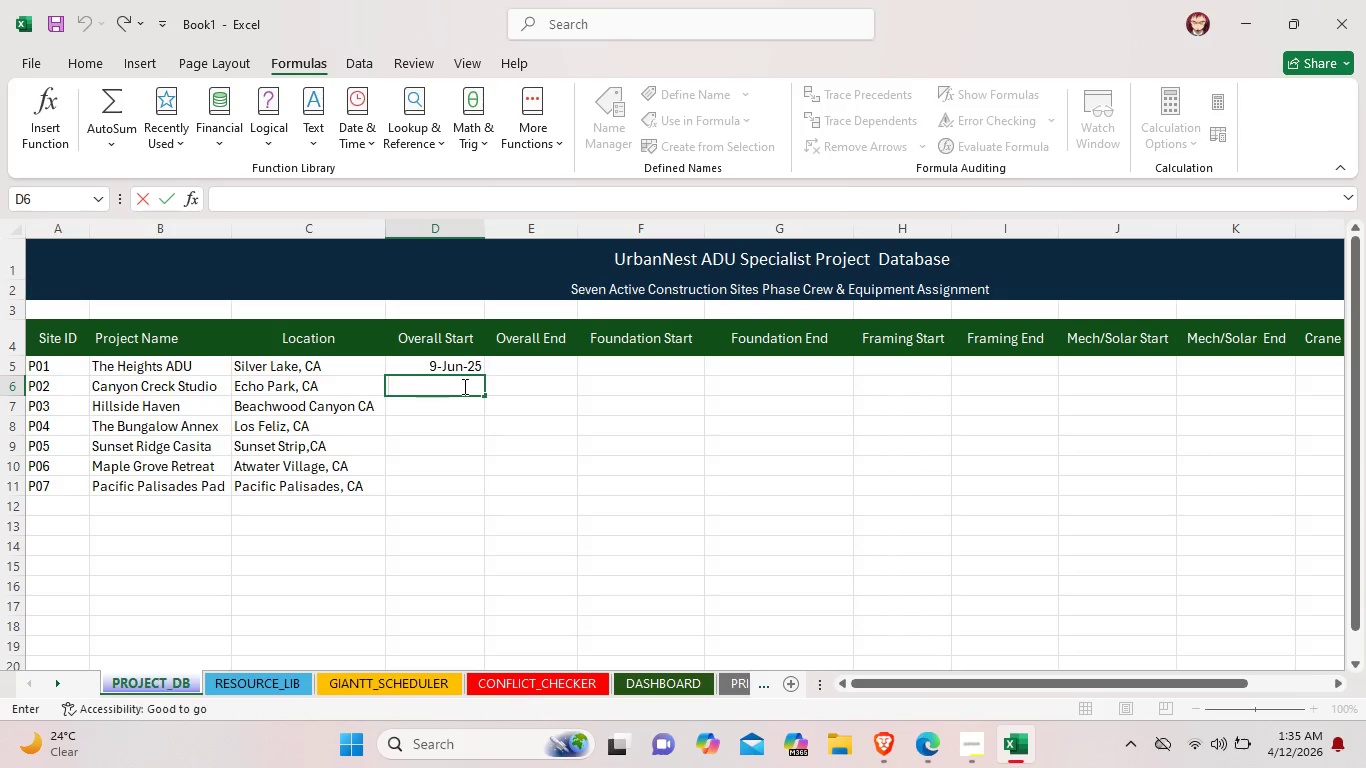 
left_click([463, 386])
 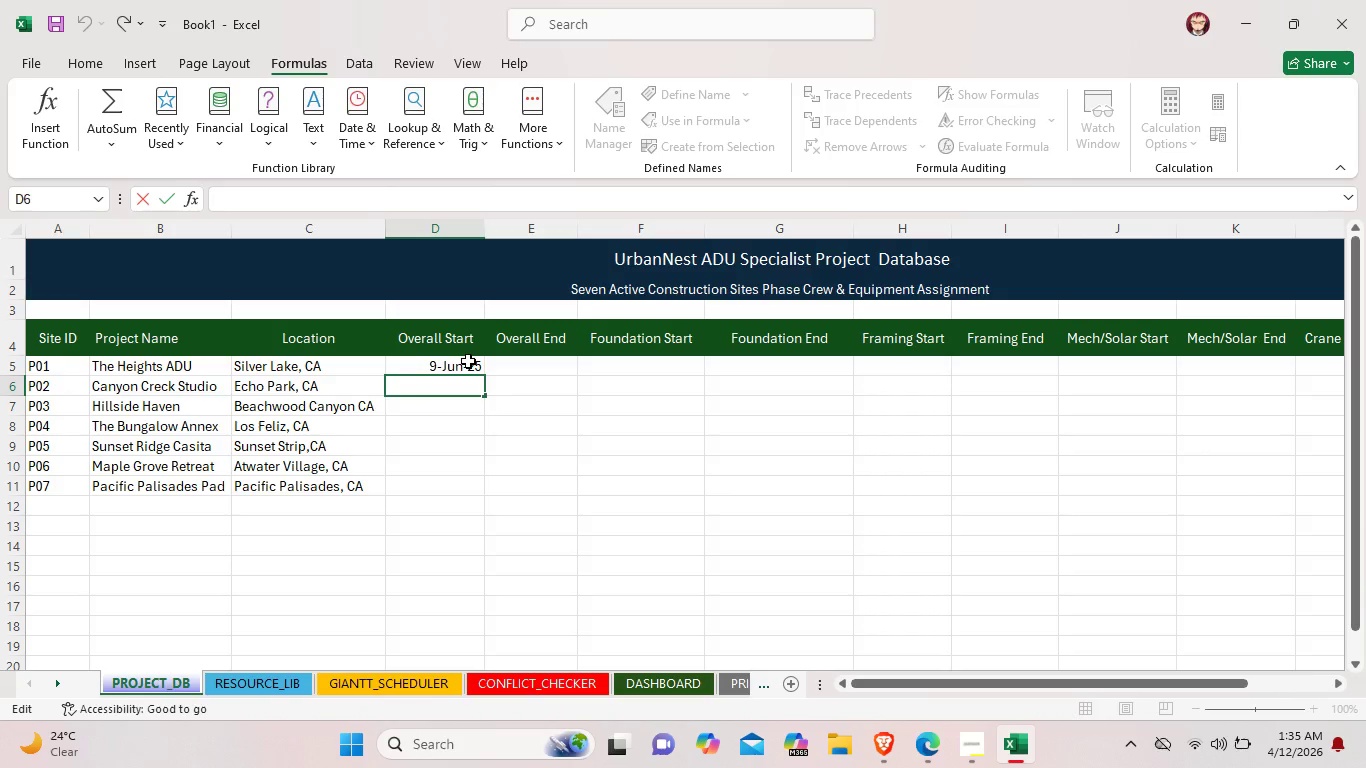 
left_click([468, 361])
 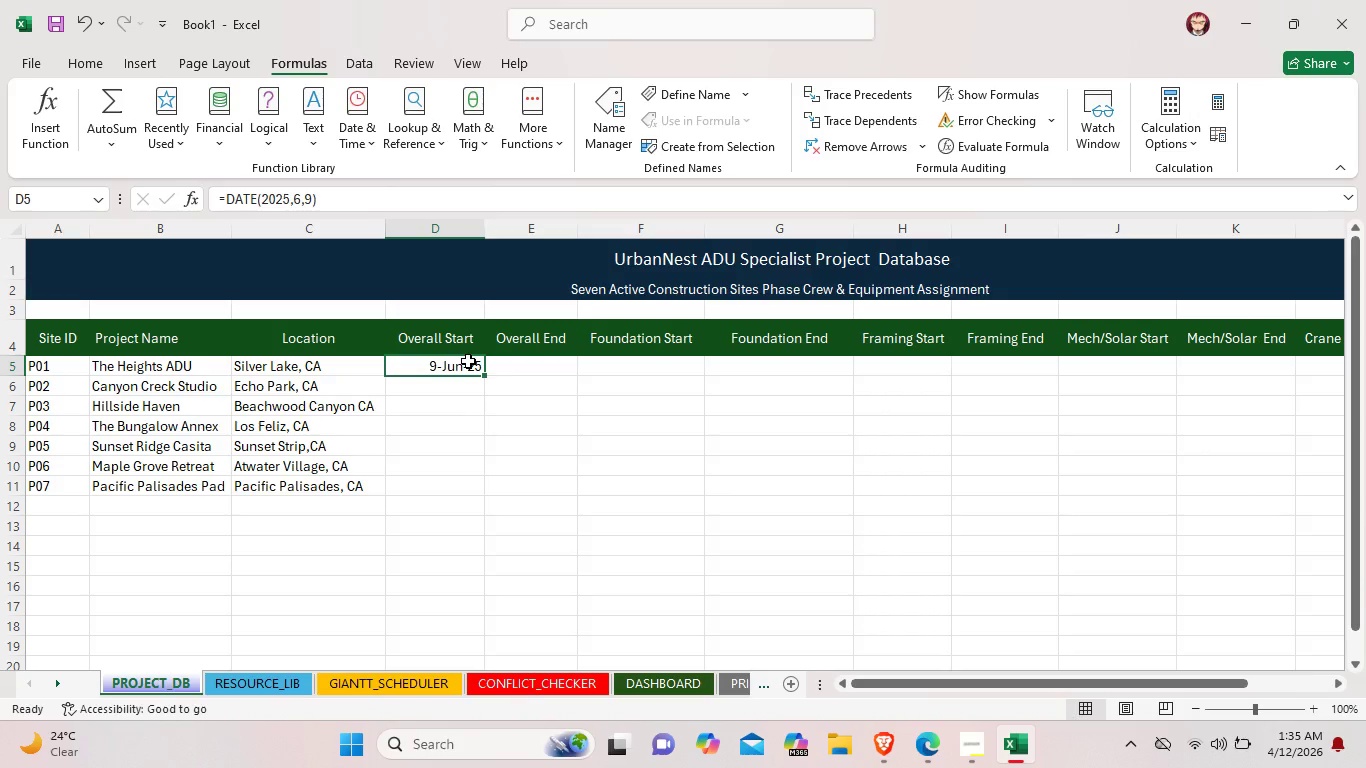 
right_click([468, 361])
 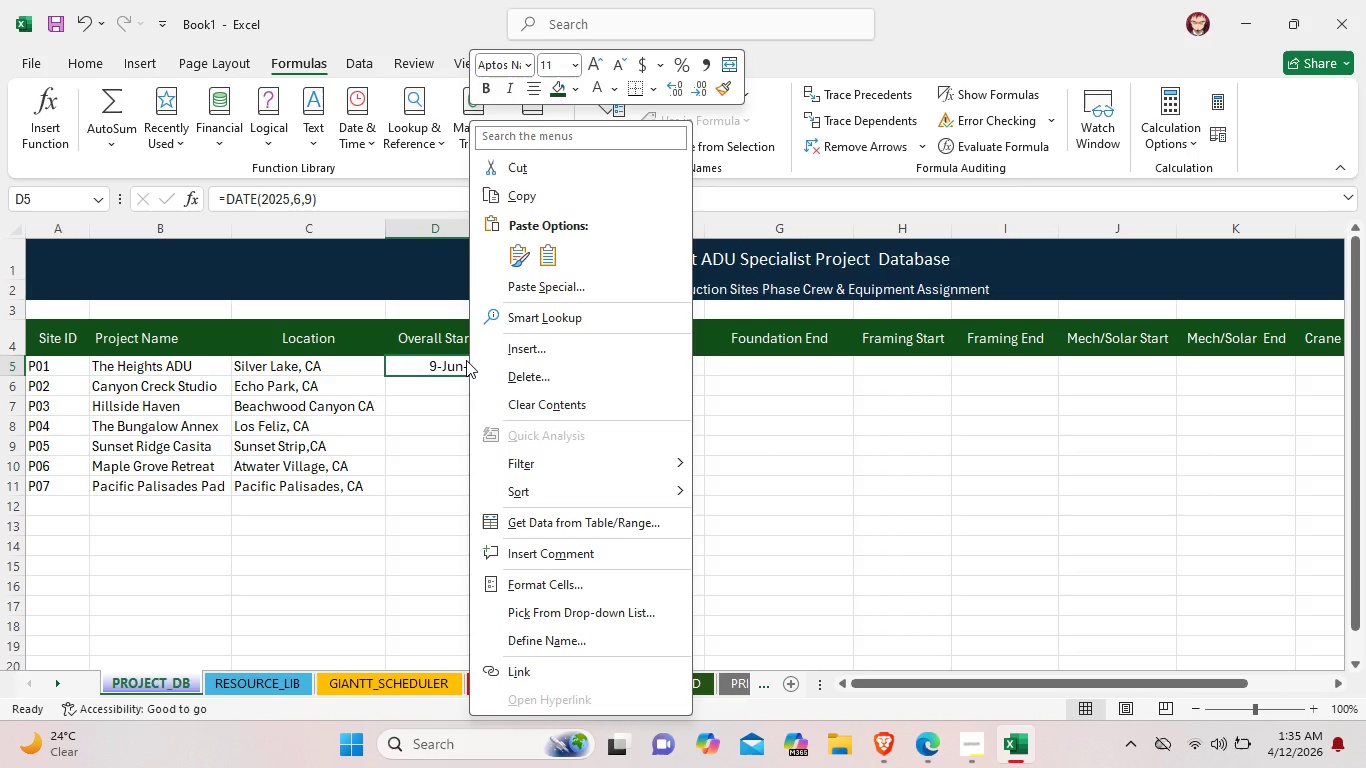 
left_click([466, 360])
 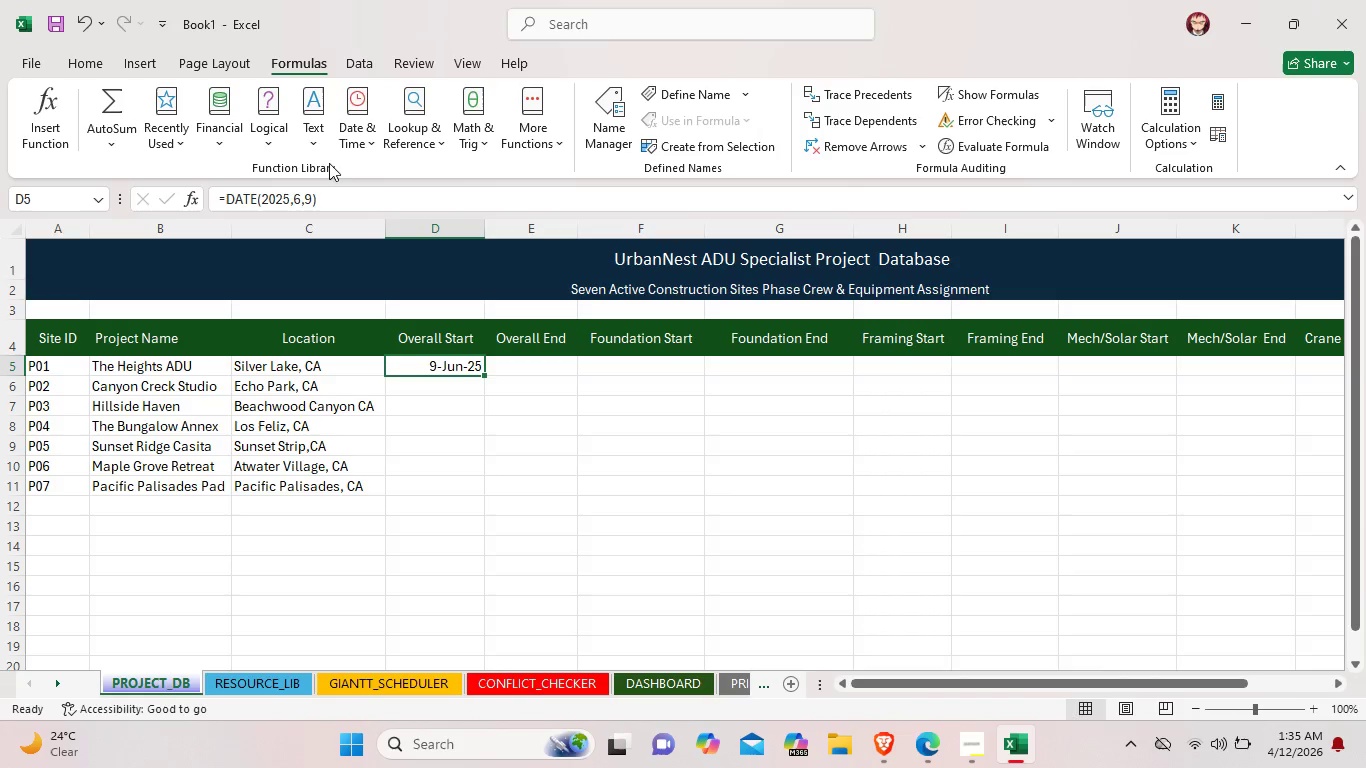 
left_click([350, 145])
 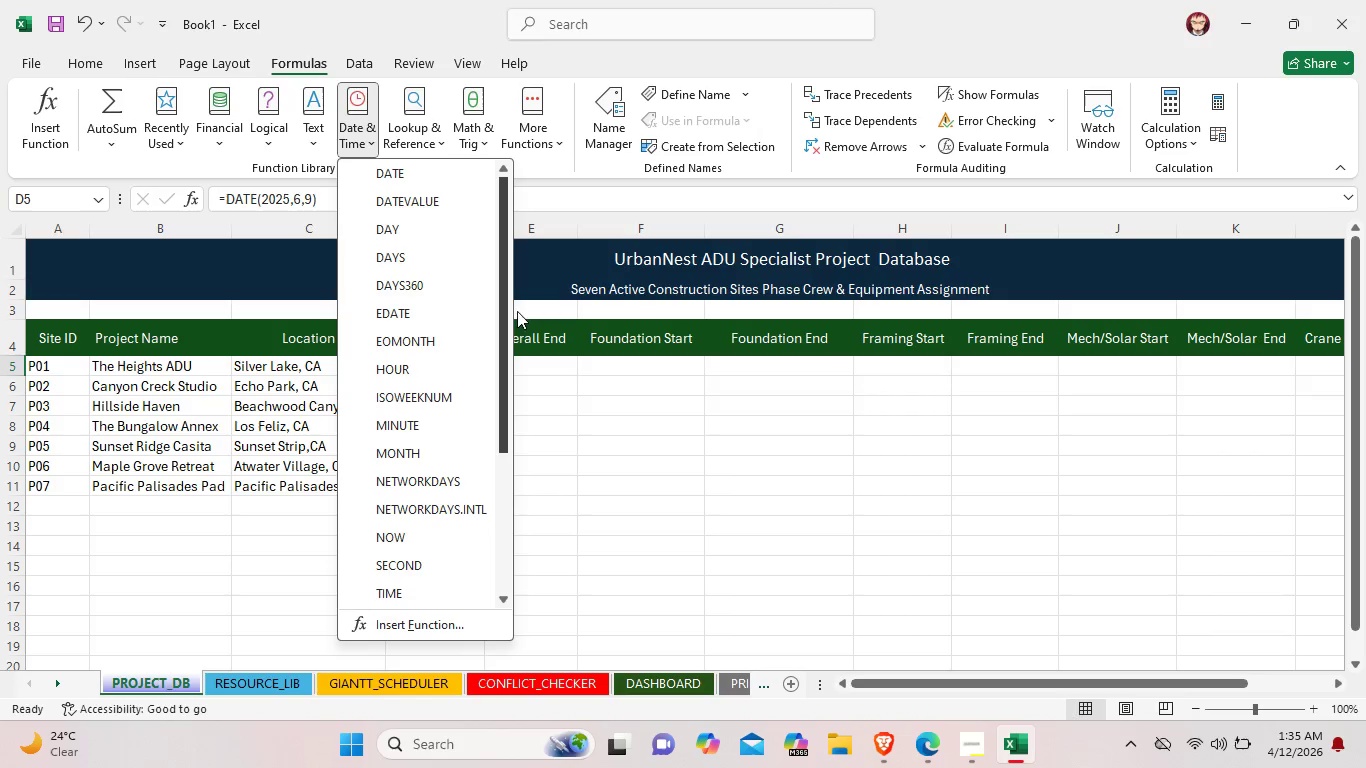 
wait(8.02)
 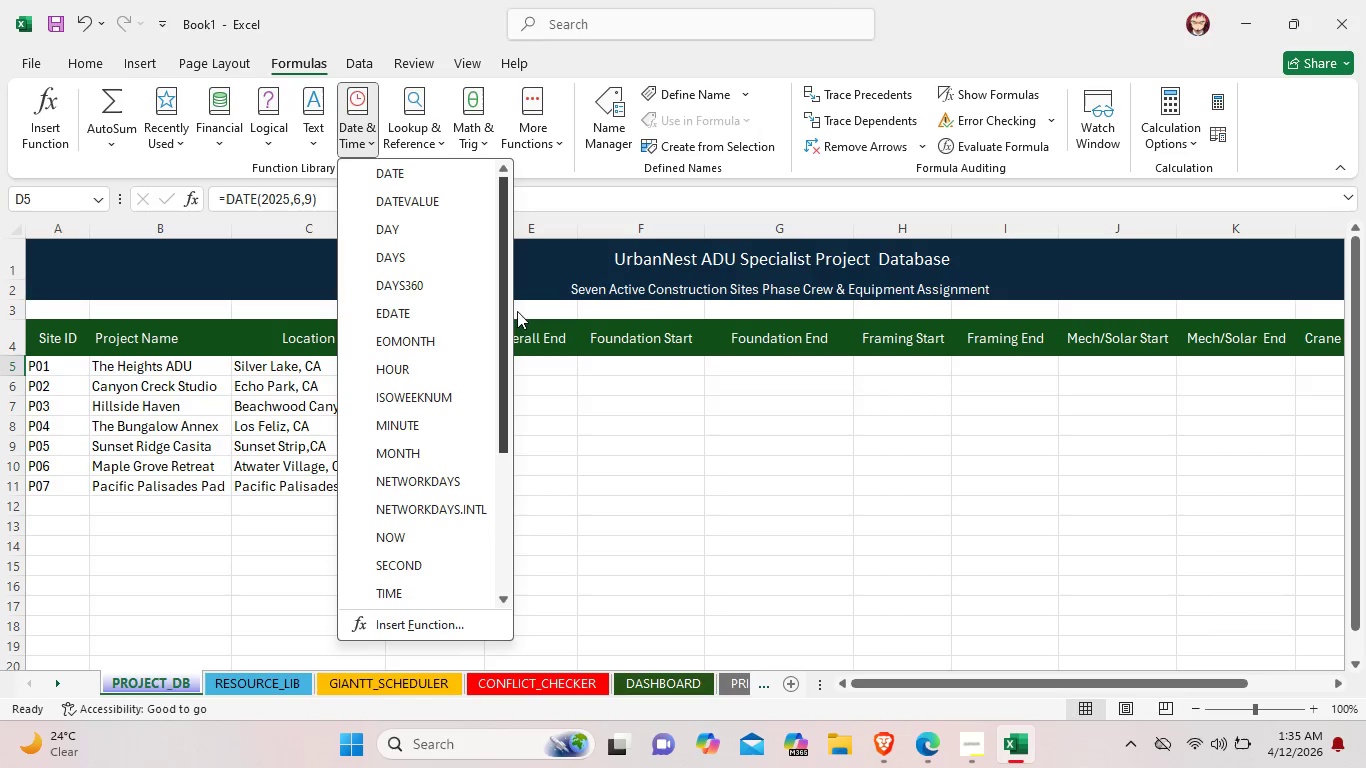 
left_click([619, 485])
 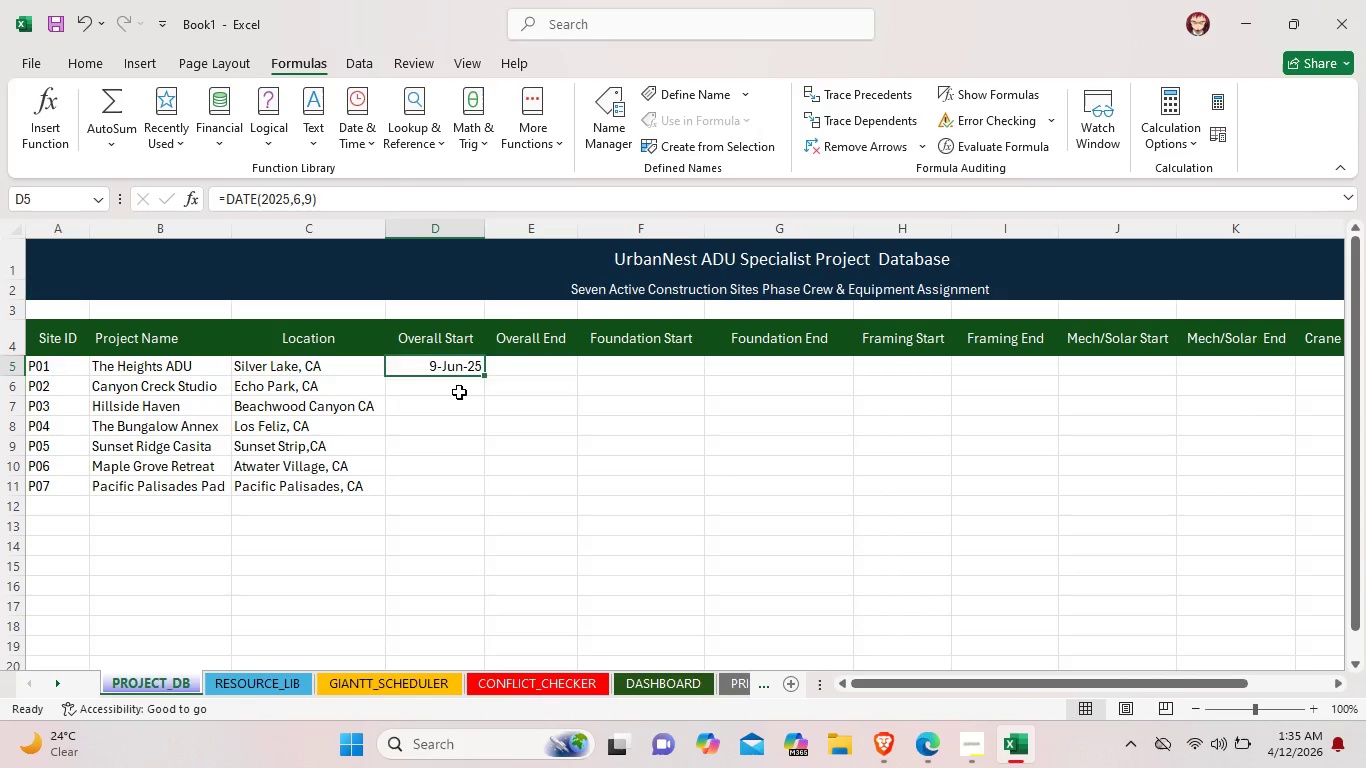 
double_click([459, 392])
 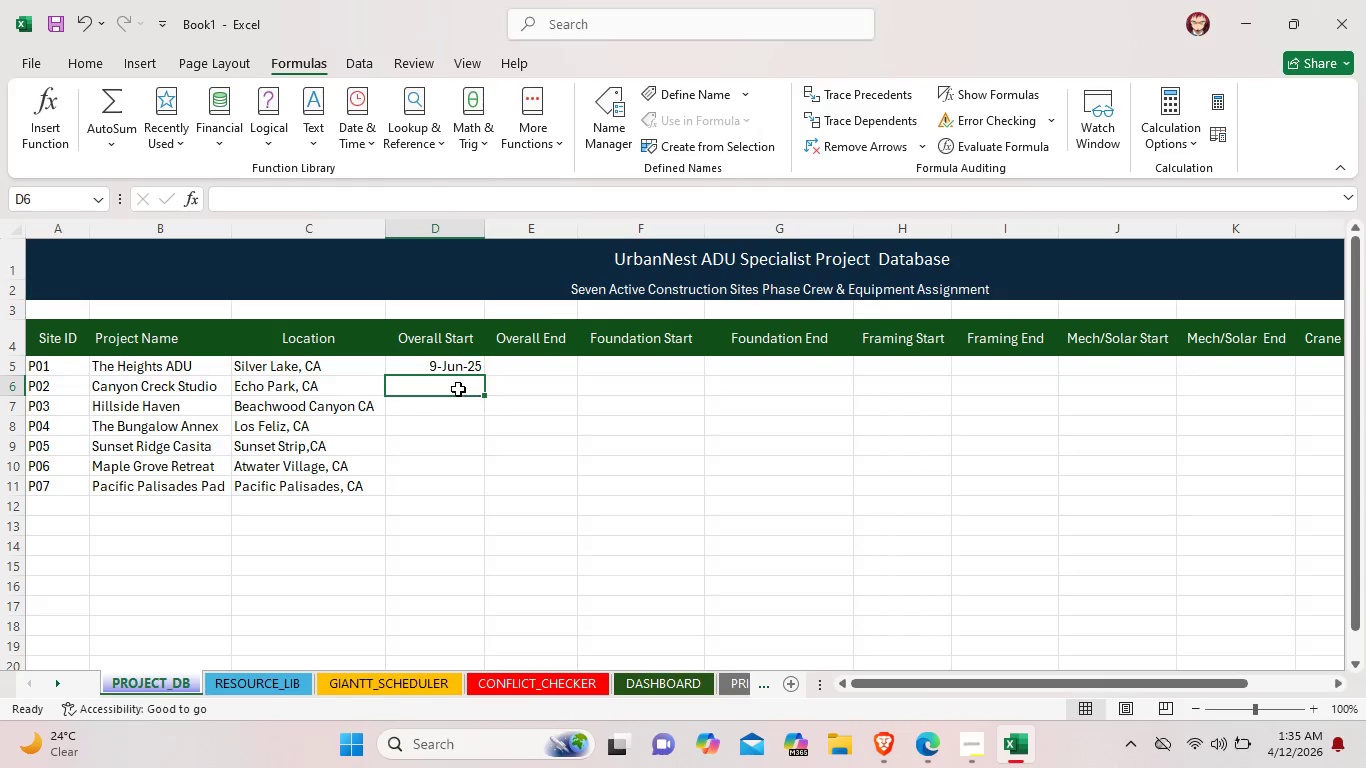 
triple_click([458, 388])
 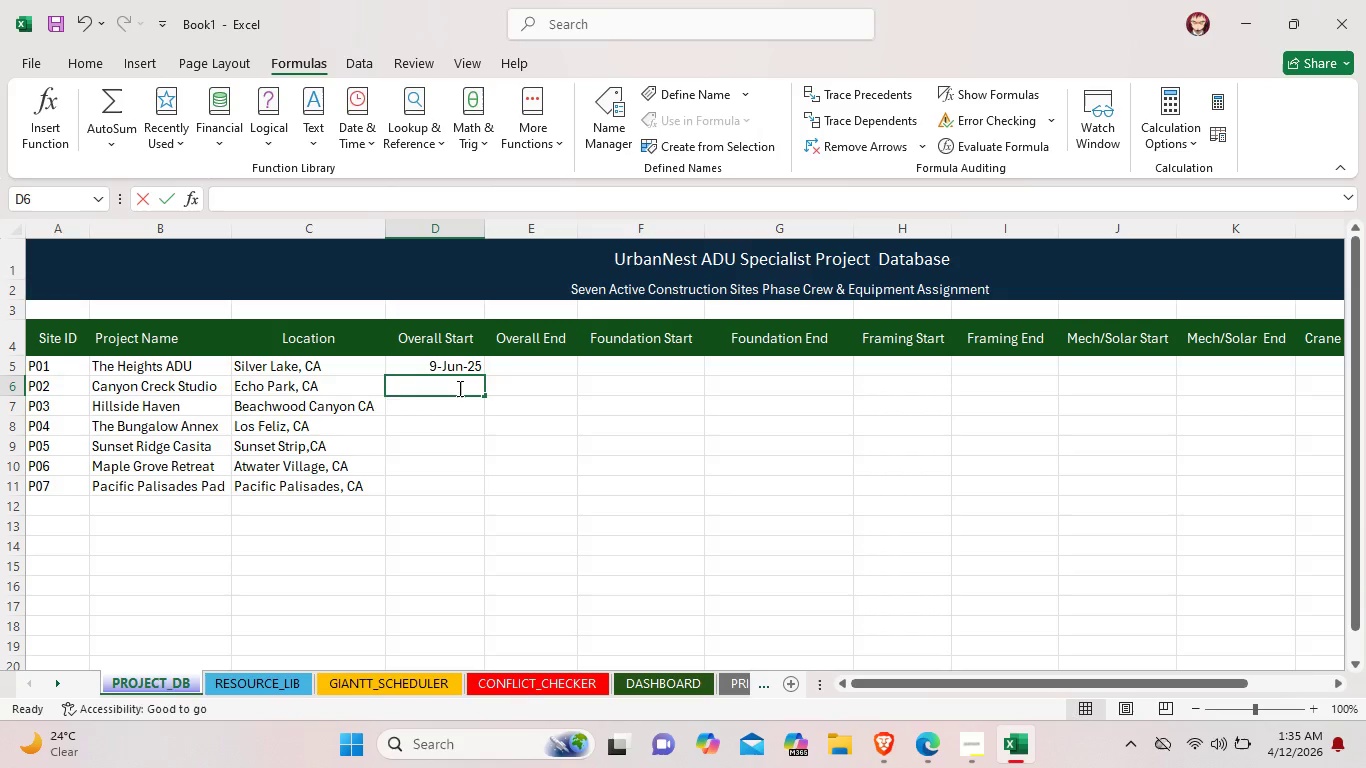 
triple_click([458, 388])
 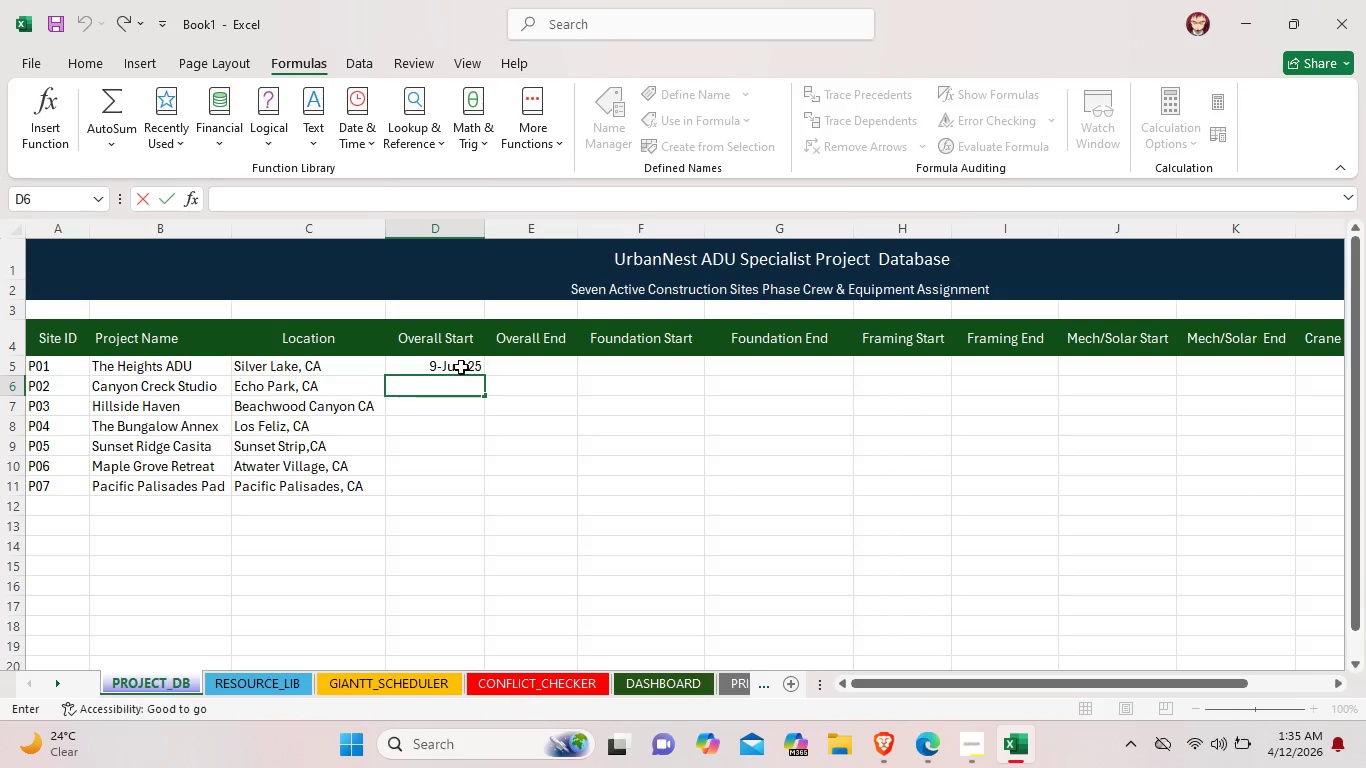 
left_click([461, 365])
 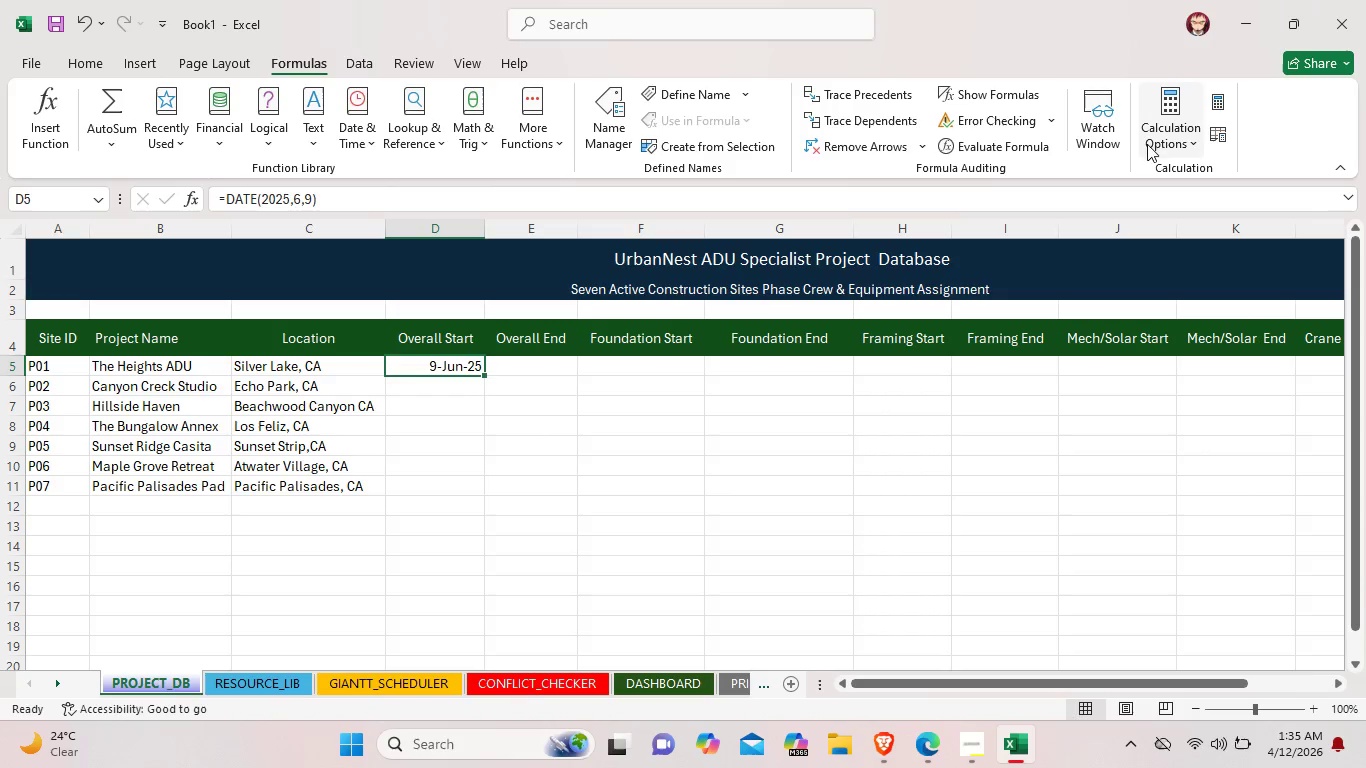 
wait(7.58)
 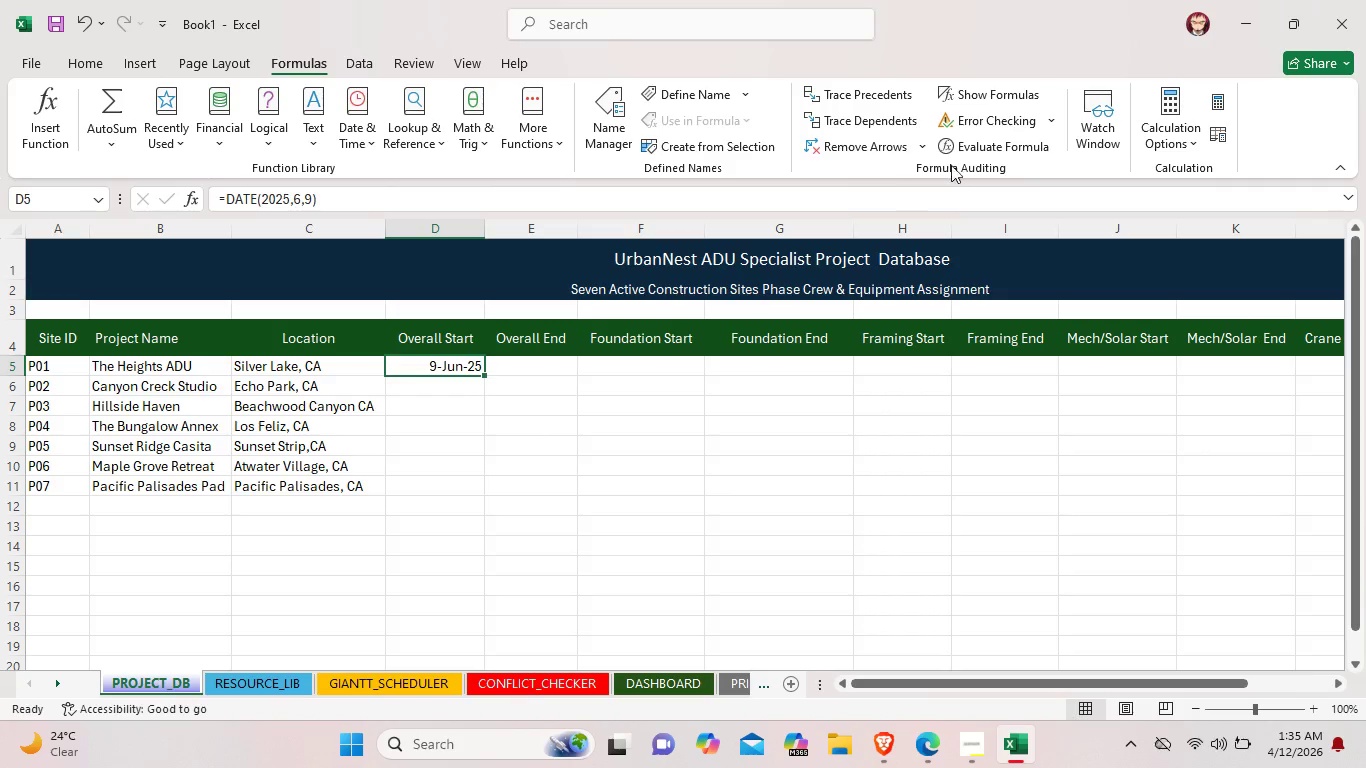 
left_click([80, 62])
 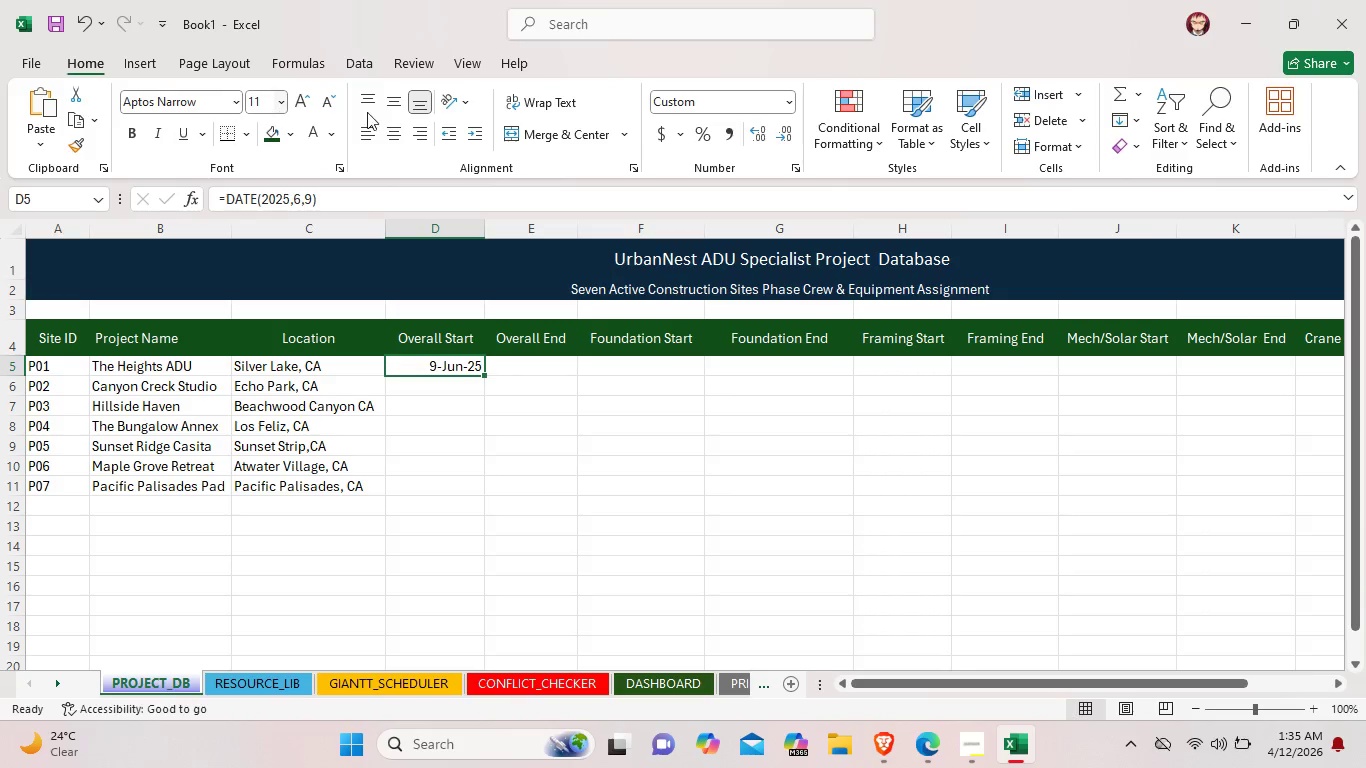 
left_click([796, 172])
 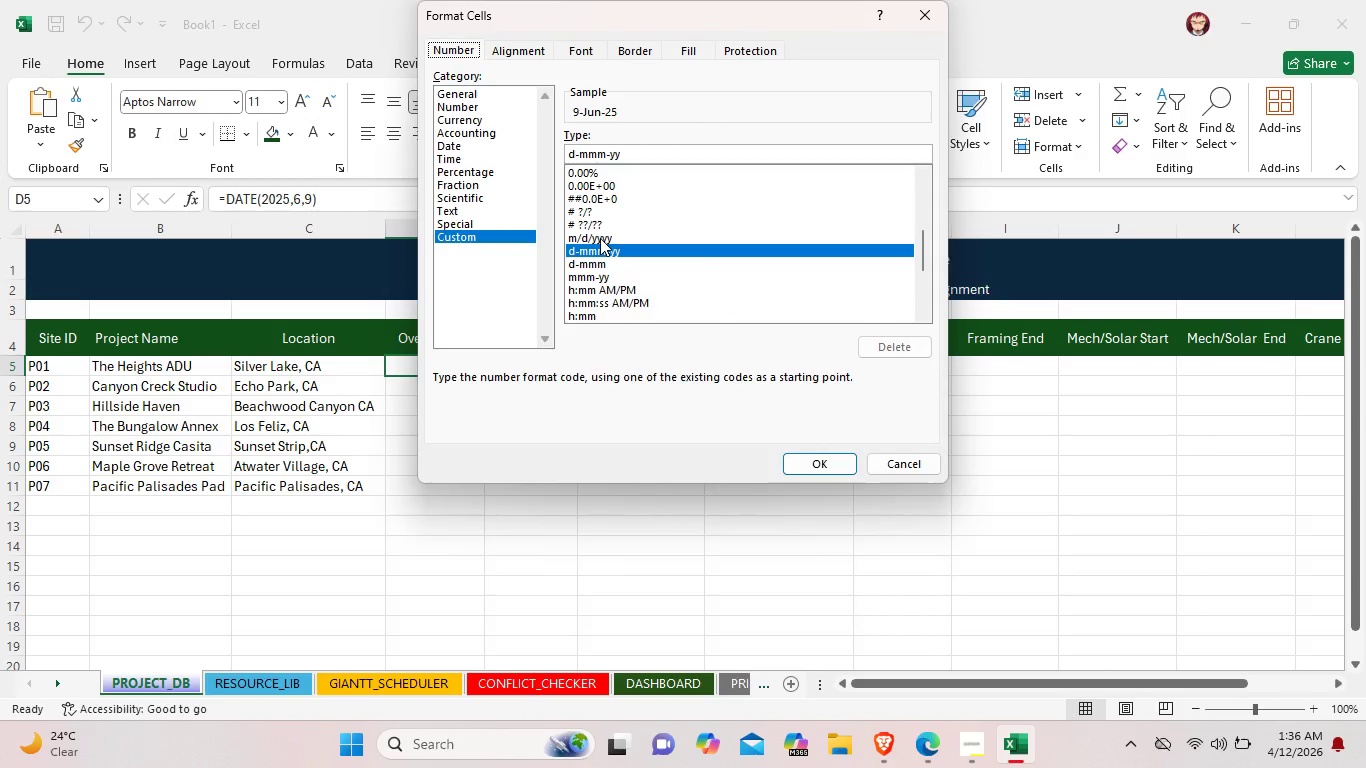 
wait(7.7)
 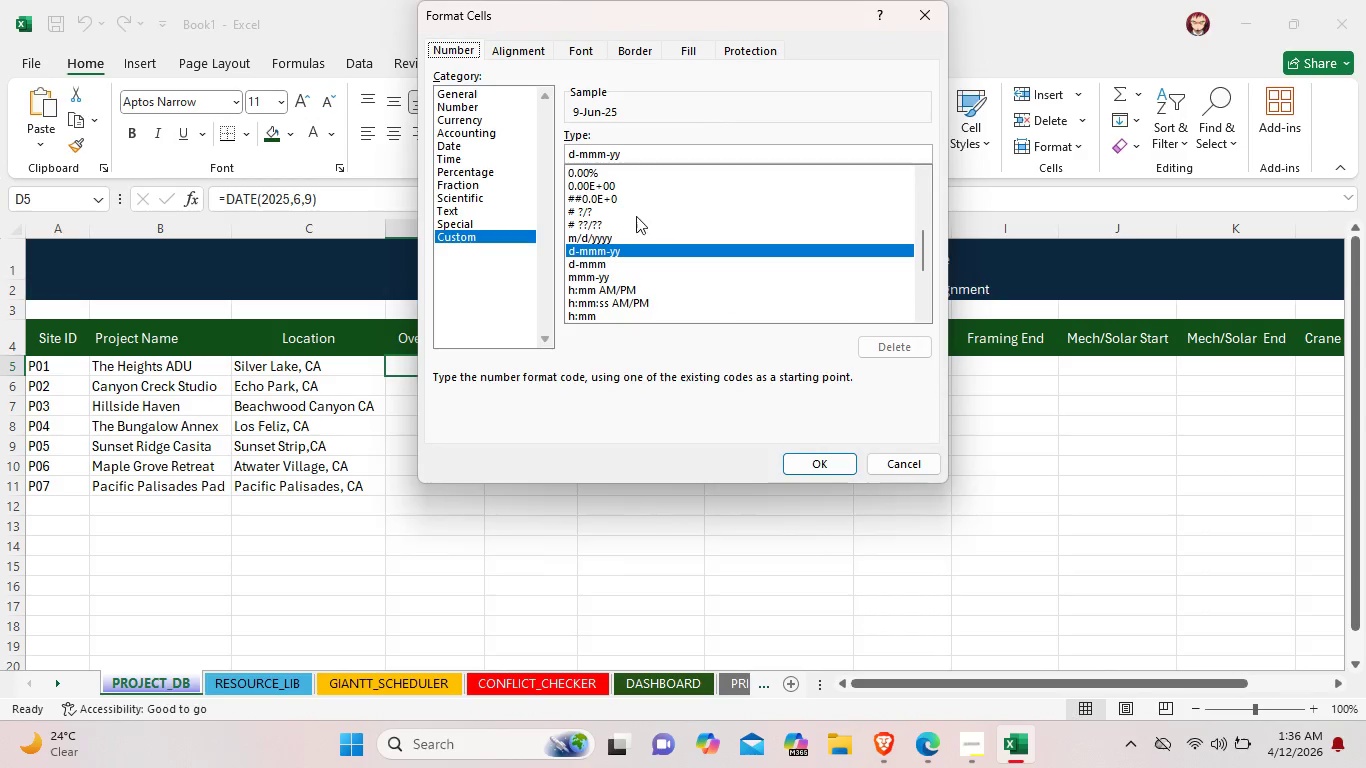 
left_click([600, 238])
 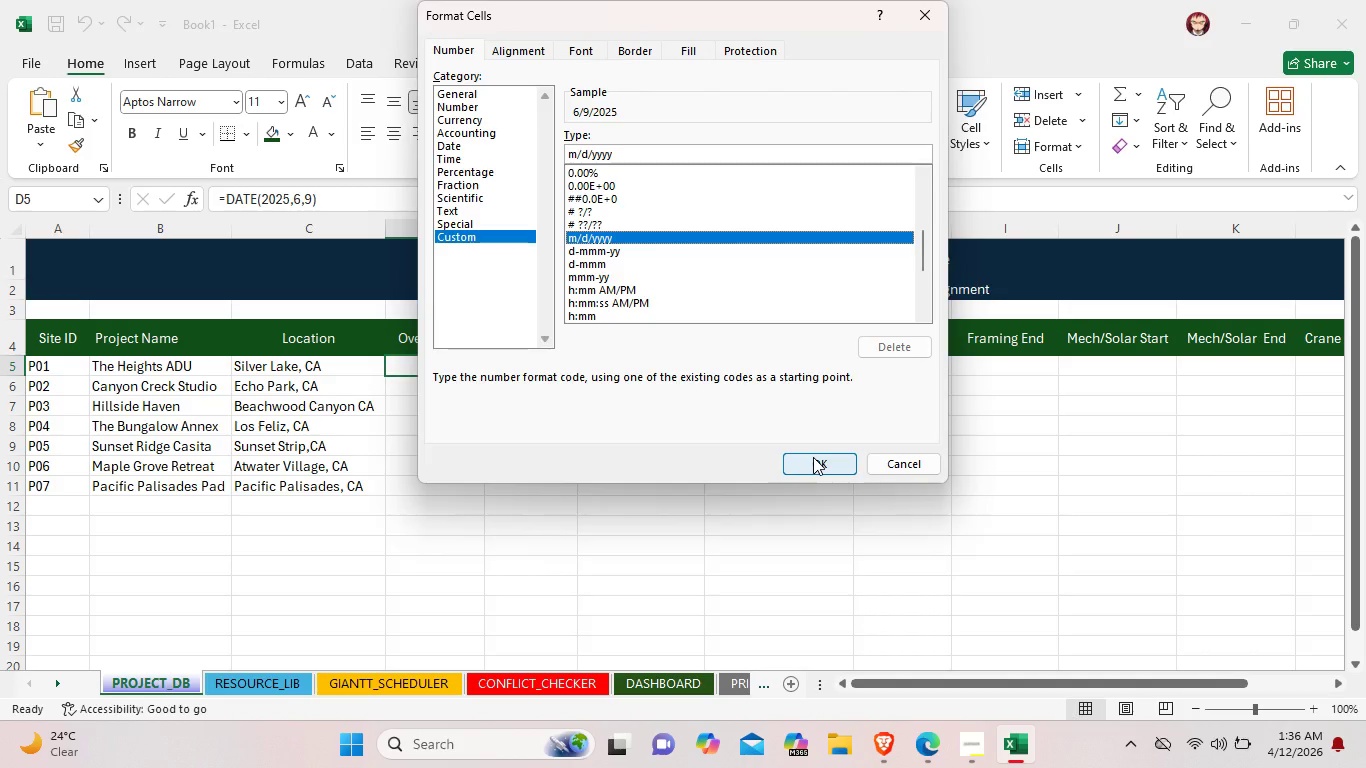 
wait(6.61)
 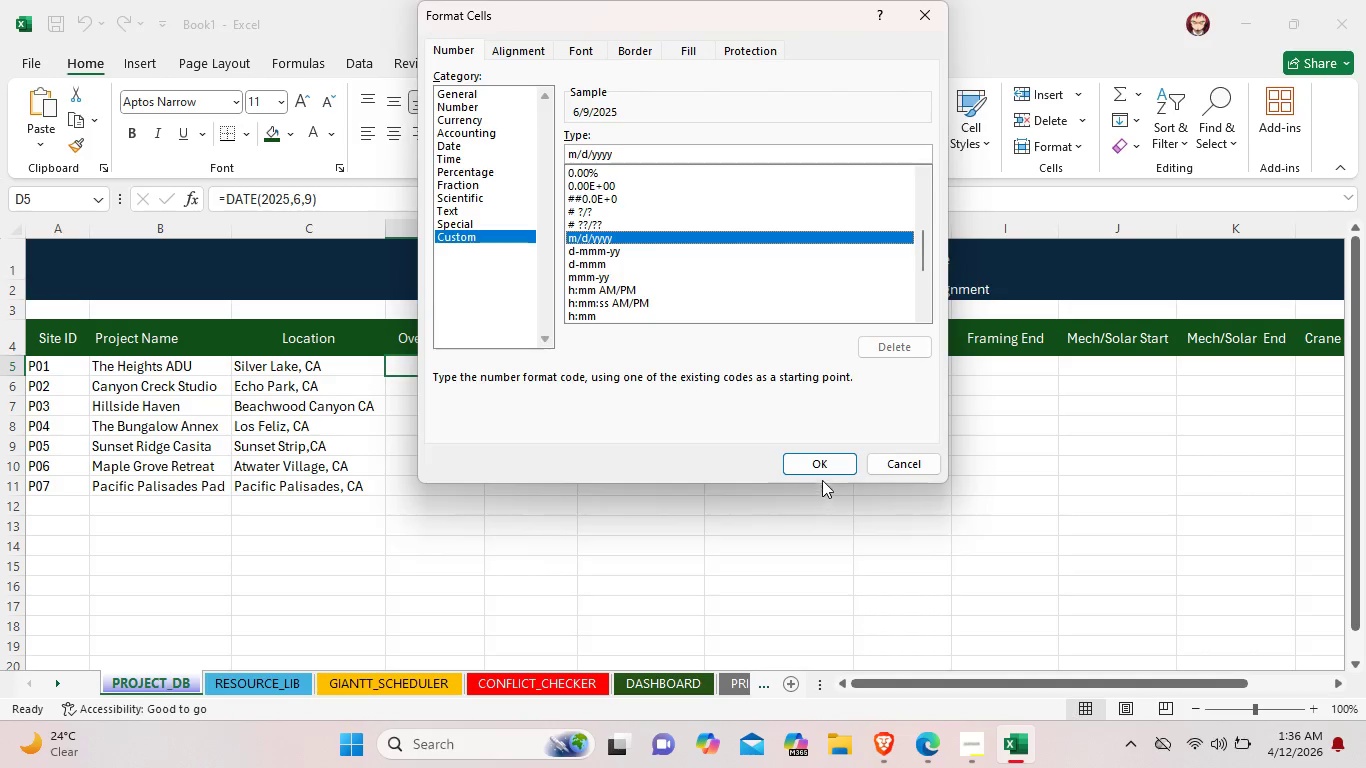 
left_click([814, 465])
 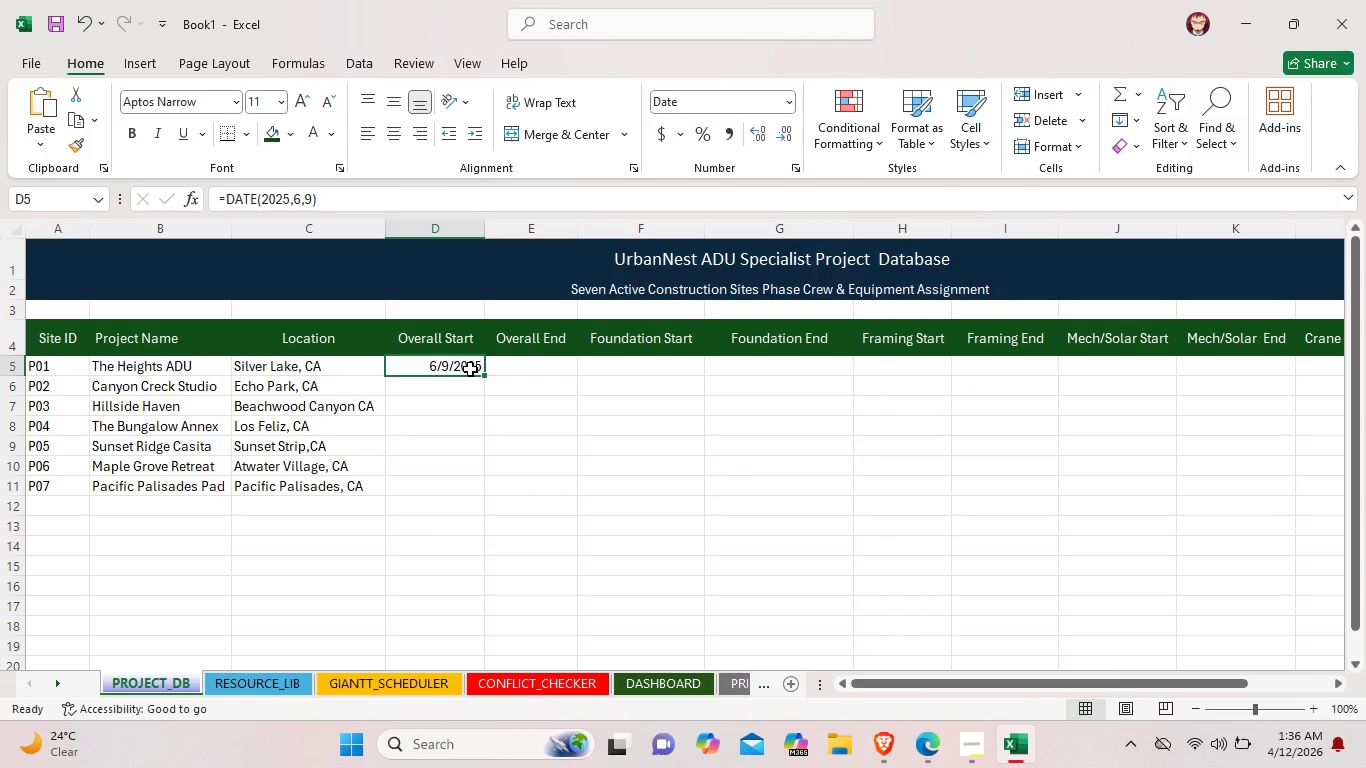 
right_click([470, 369])
 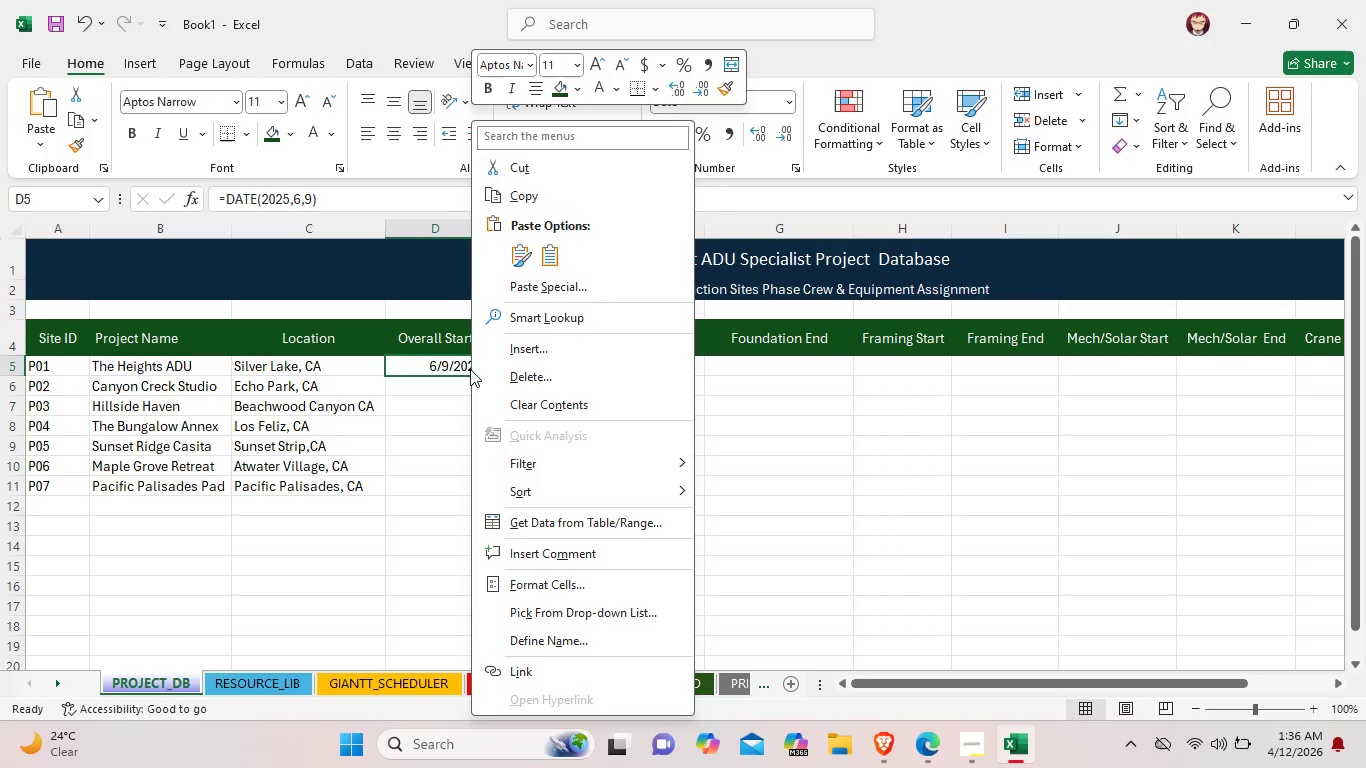 
double_click([449, 380])
 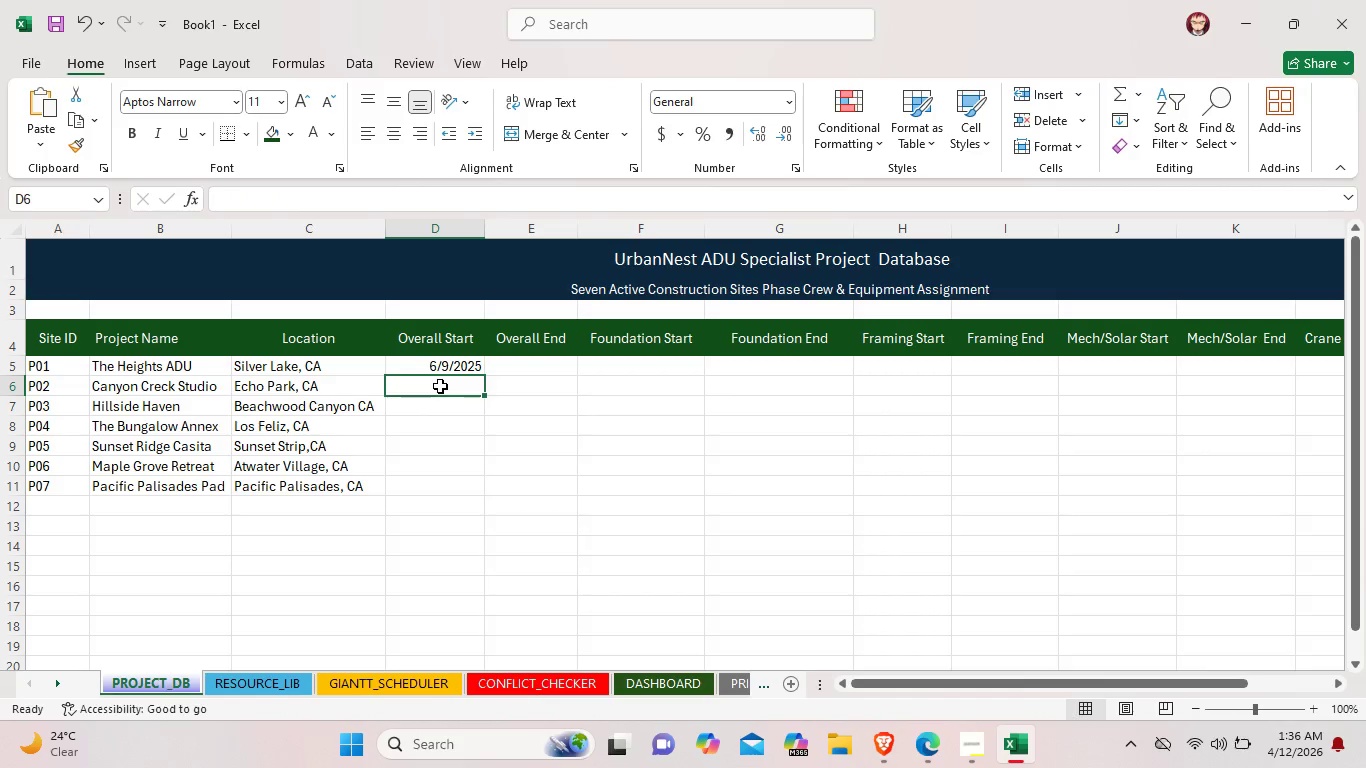 
double_click([440, 386])
 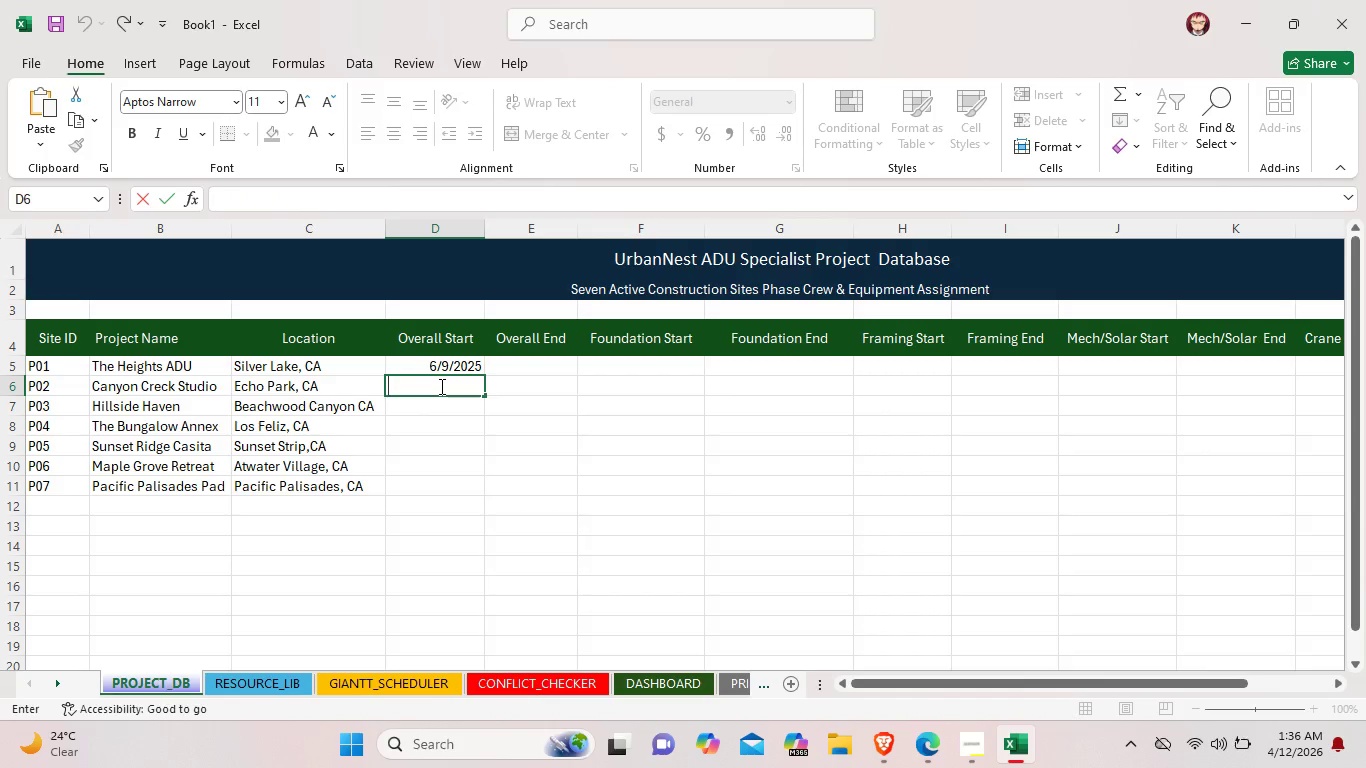 
wait(5.44)
 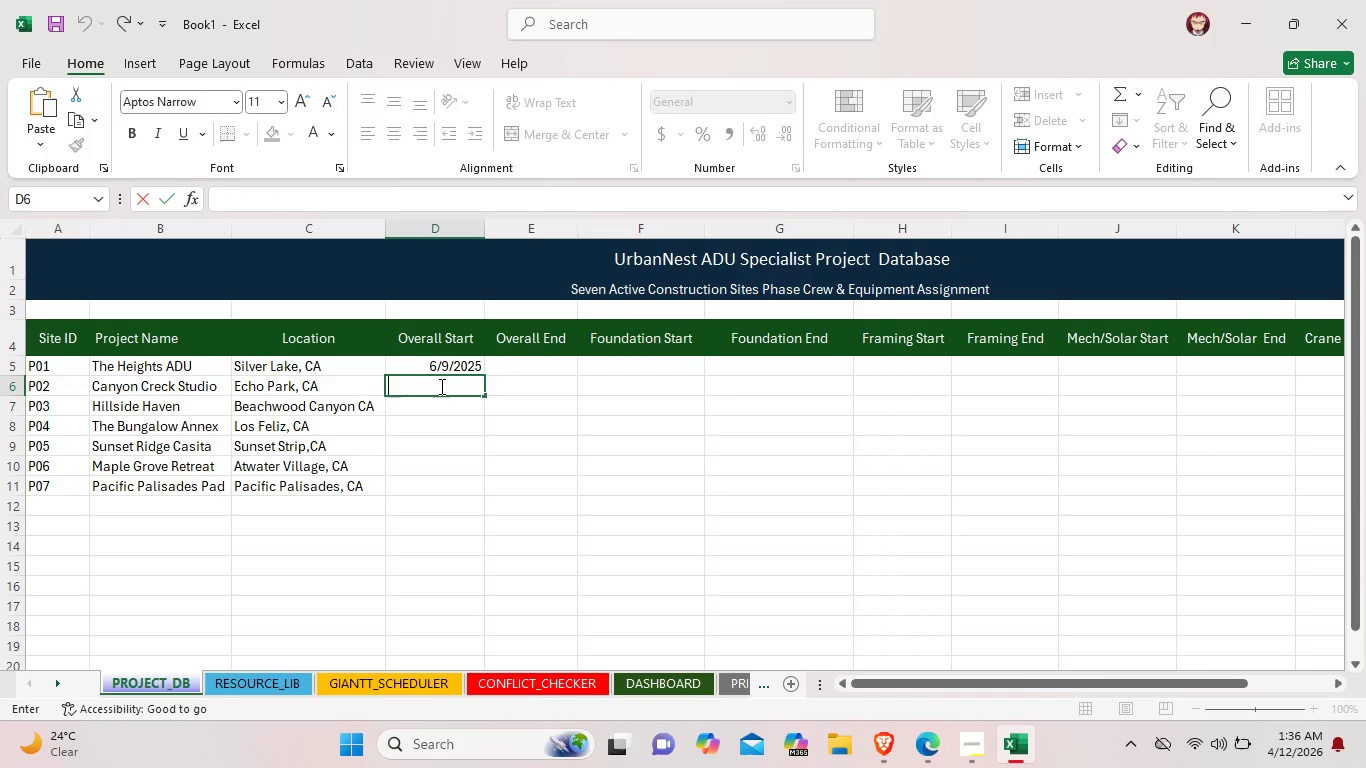 
left_click([452, 366])
 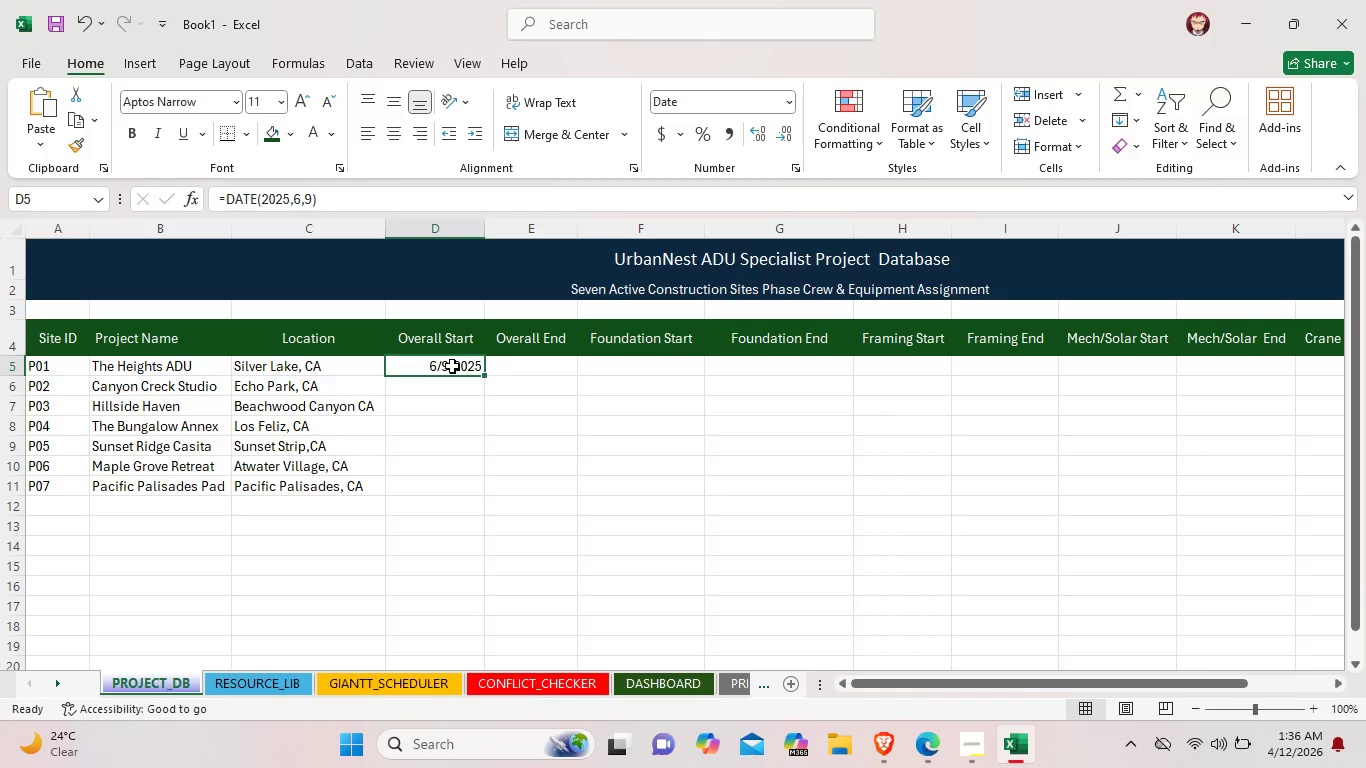 
right_click([452, 366])
 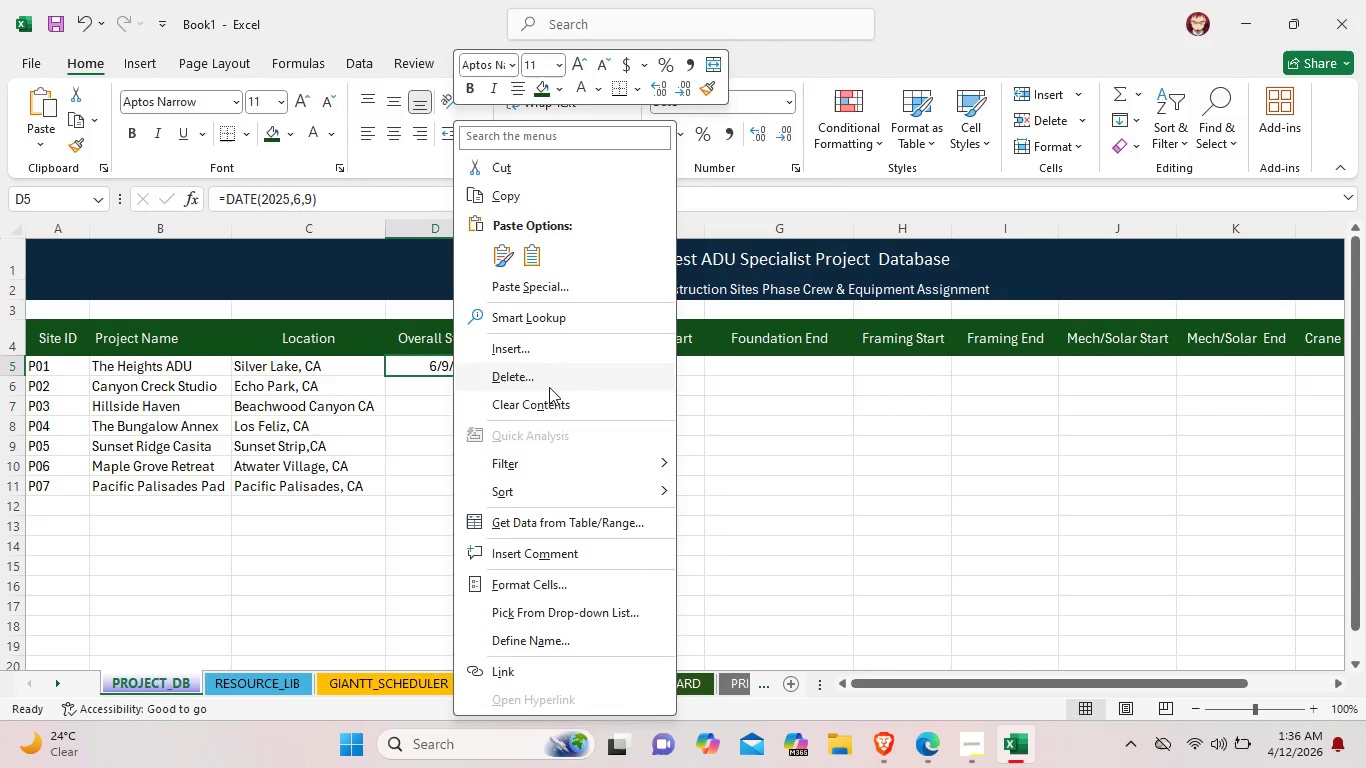 
left_click([744, 456])
 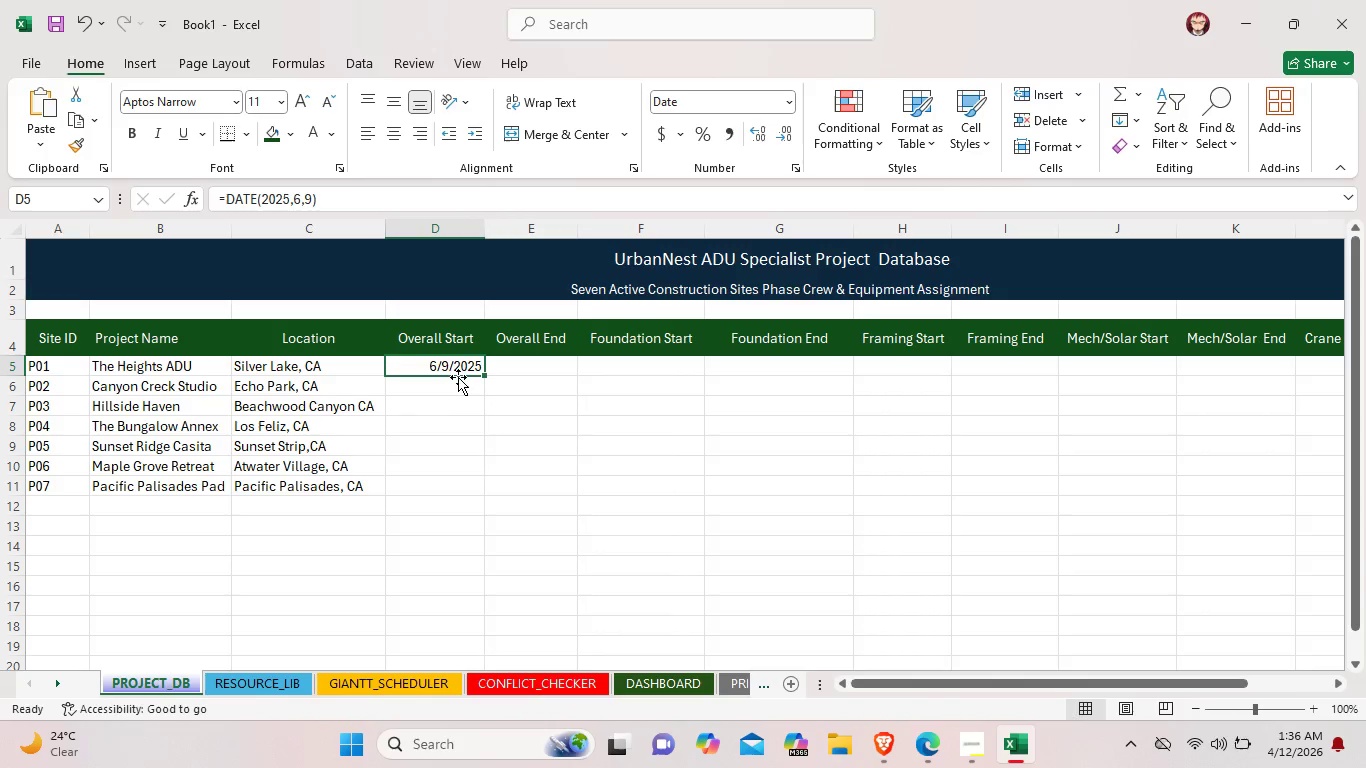 
right_click([459, 369])
 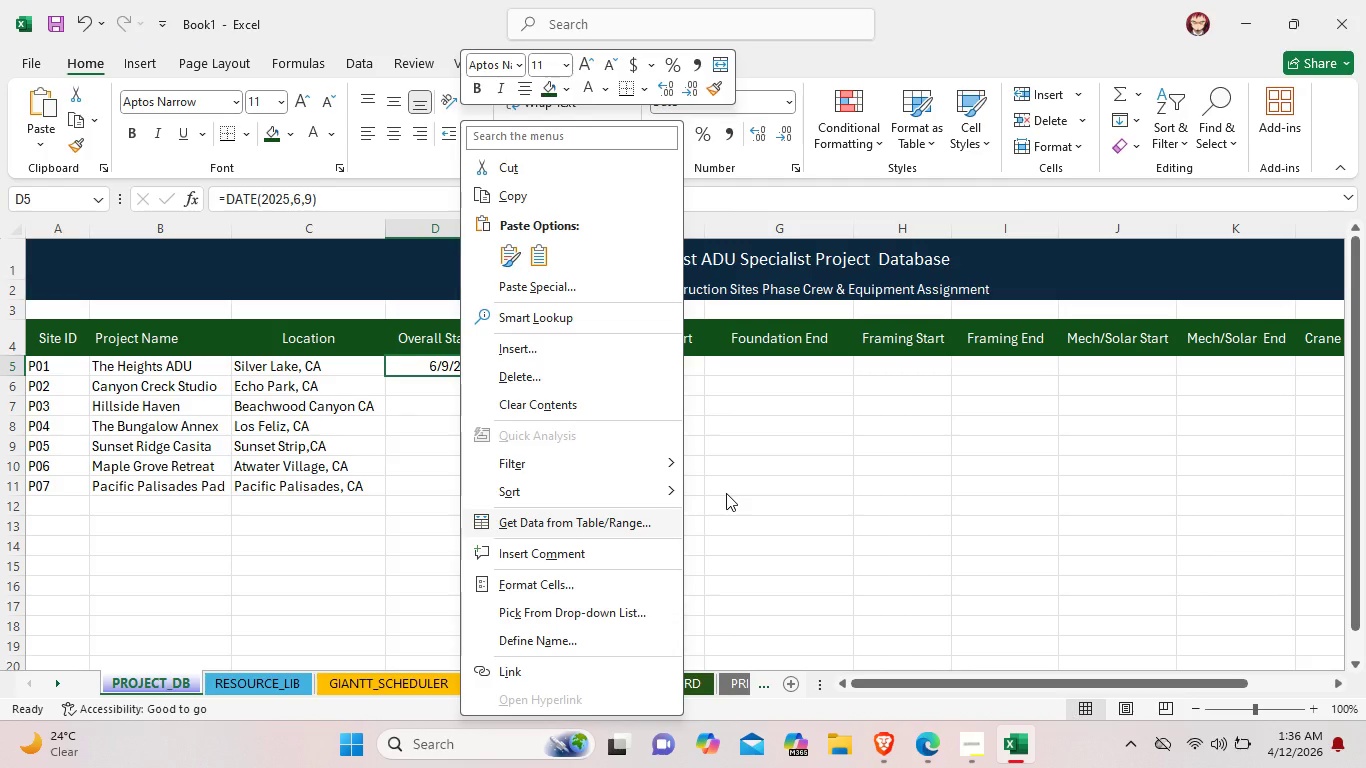 
wait(7.49)
 